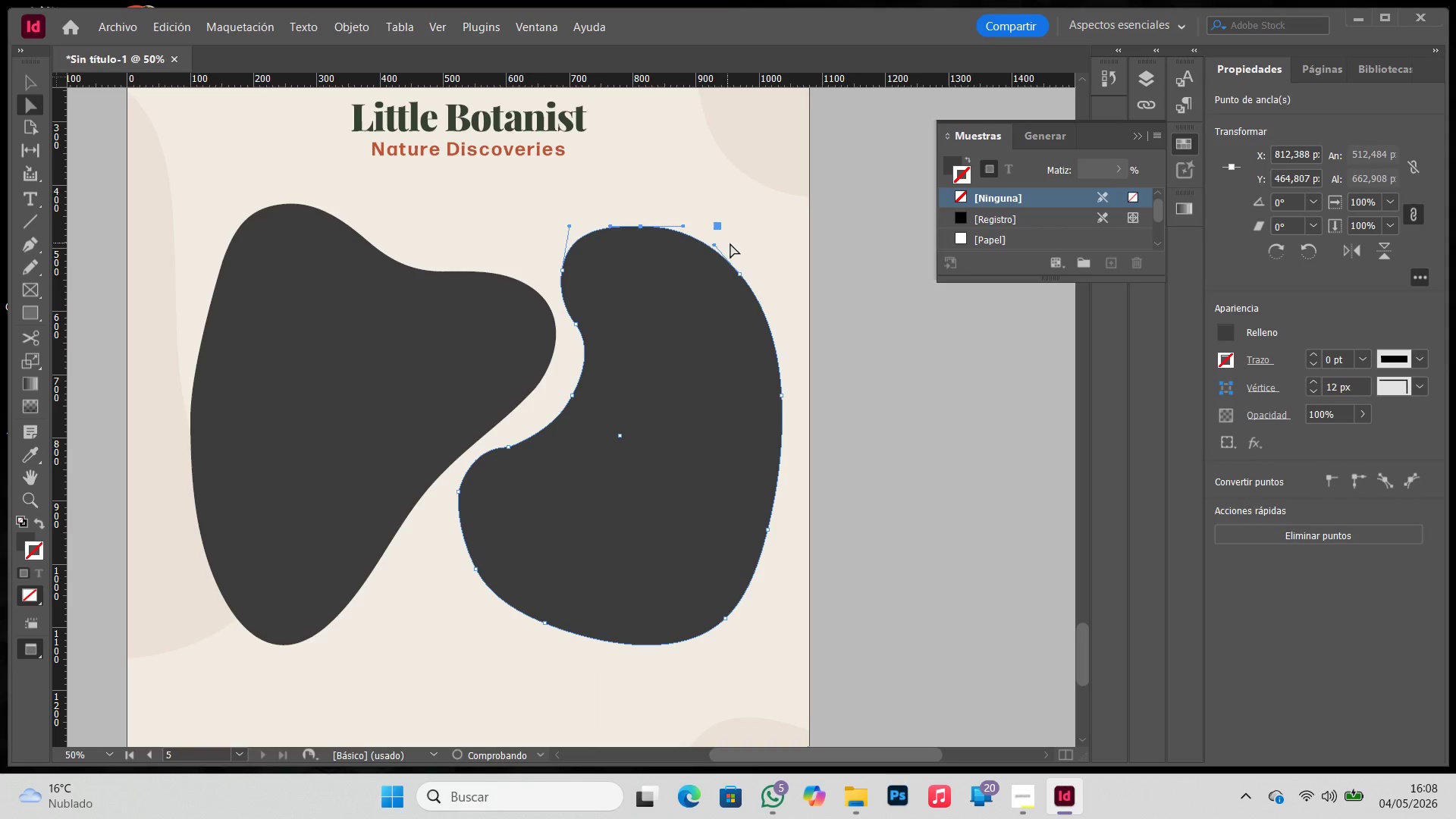 
left_click([733, 243])
 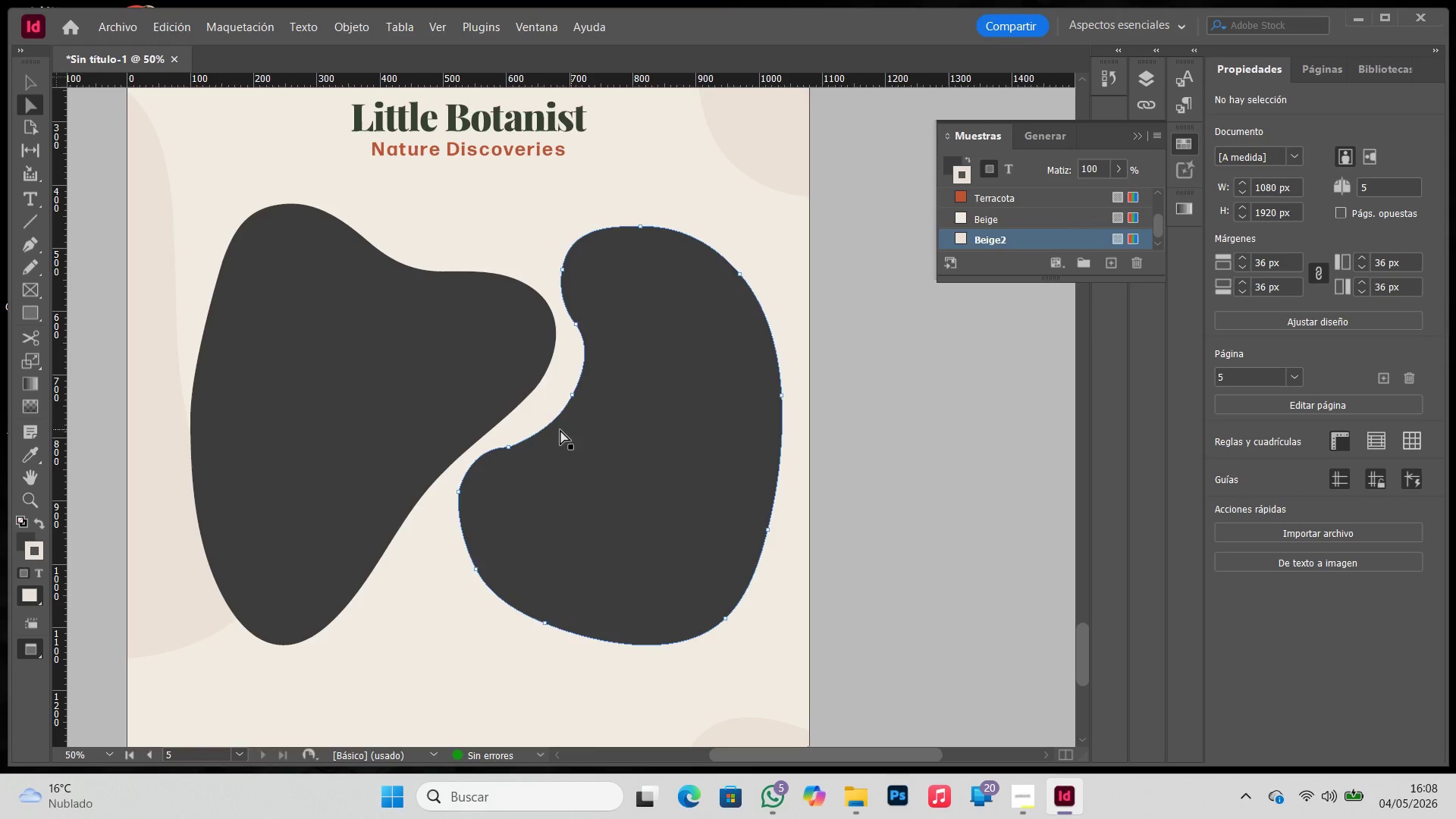 
left_click([504, 449])
 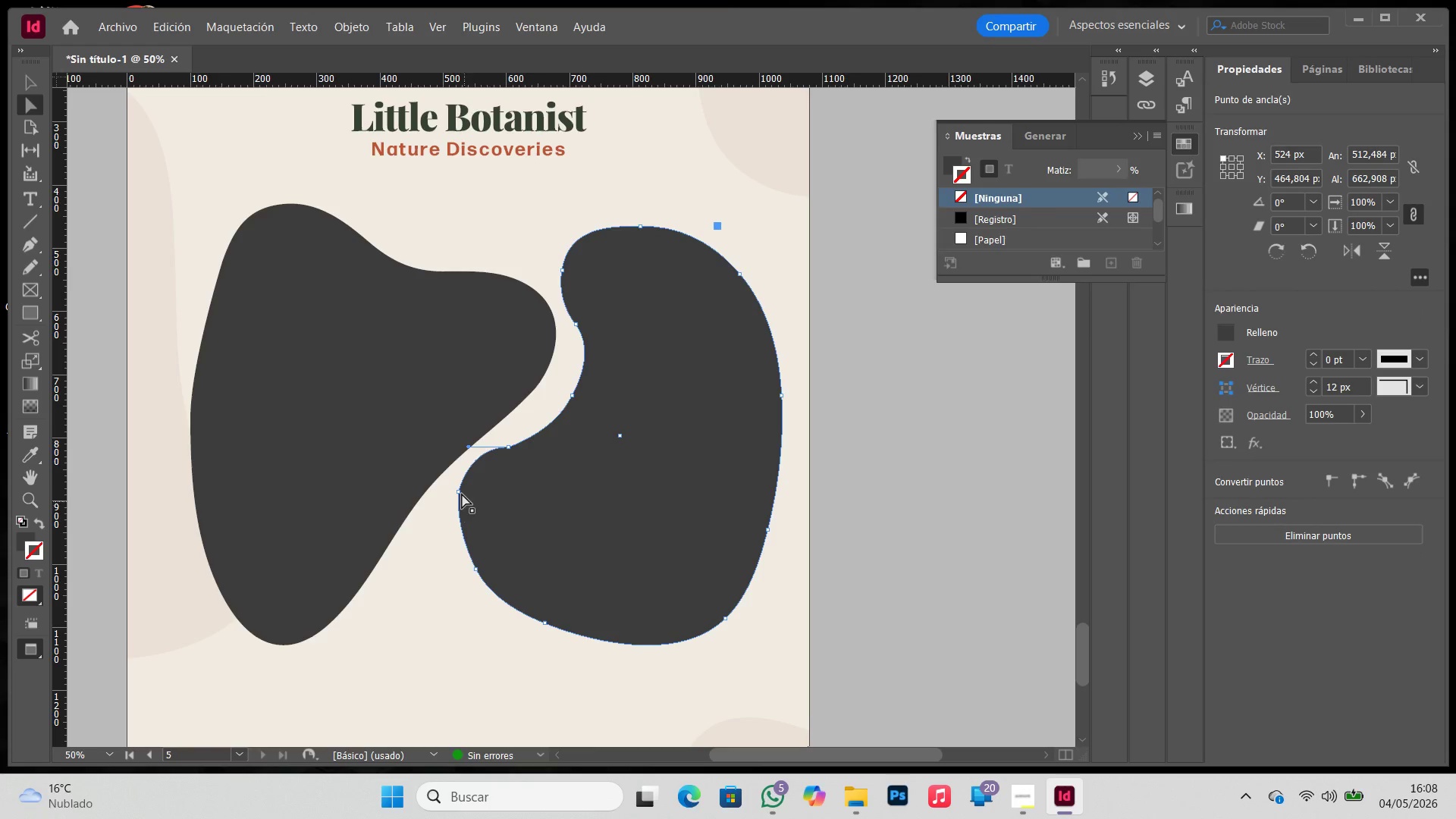 
left_click_drag(start_coordinate=[459, 492], to_coordinate=[460, 499])
 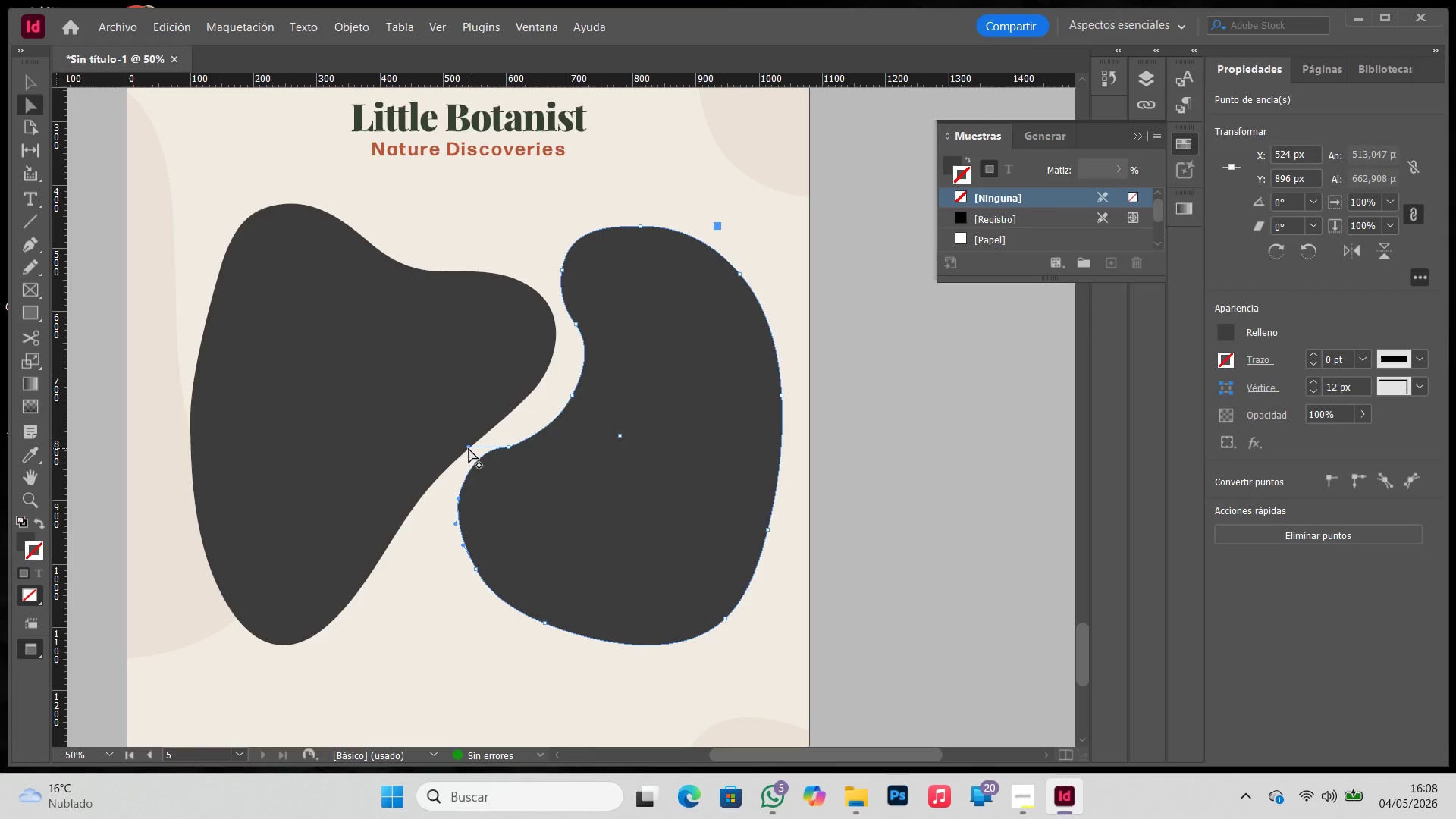 
left_click_drag(start_coordinate=[468, 447], to_coordinate=[460, 457])
 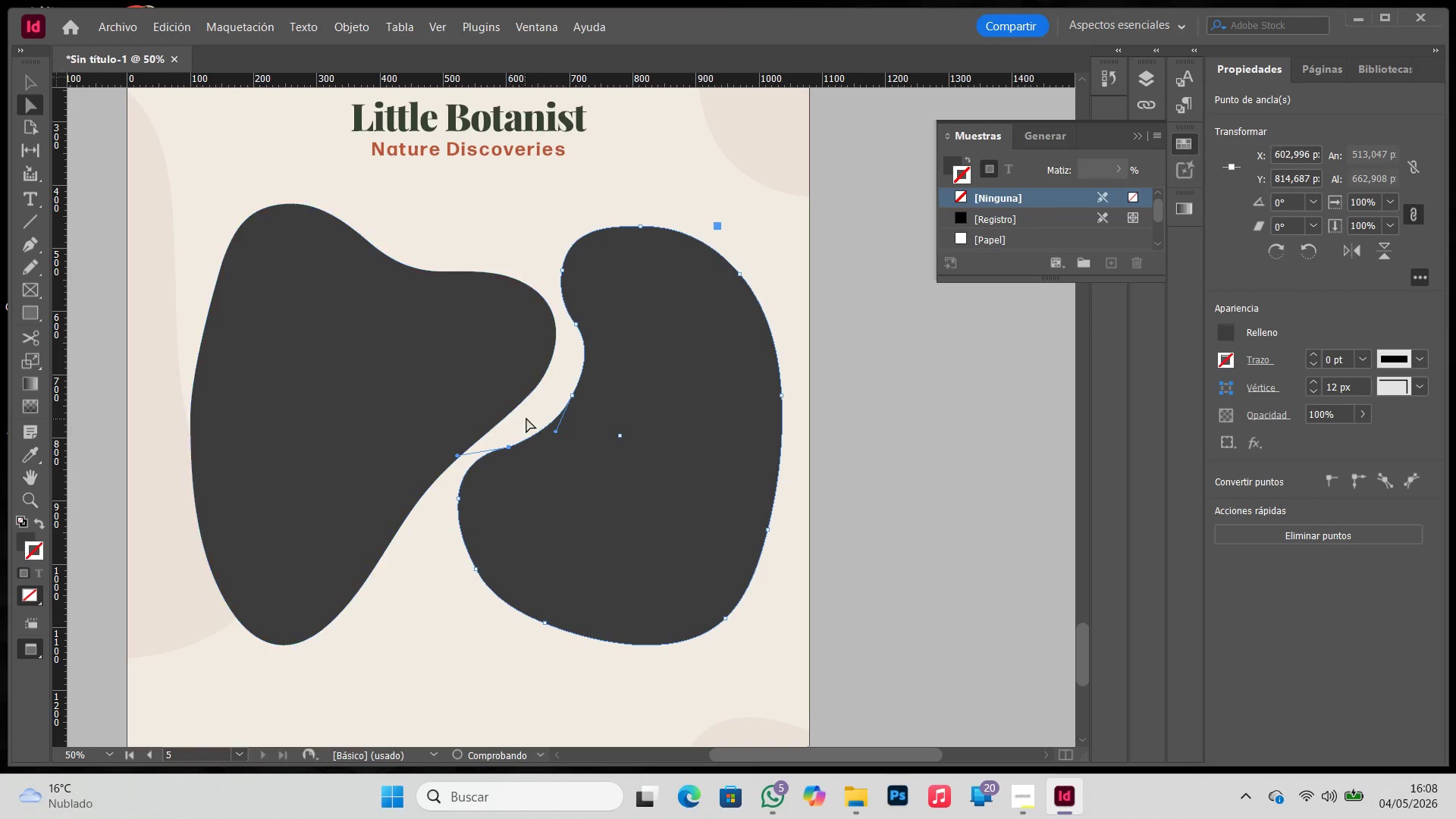 
left_click([529, 417])
 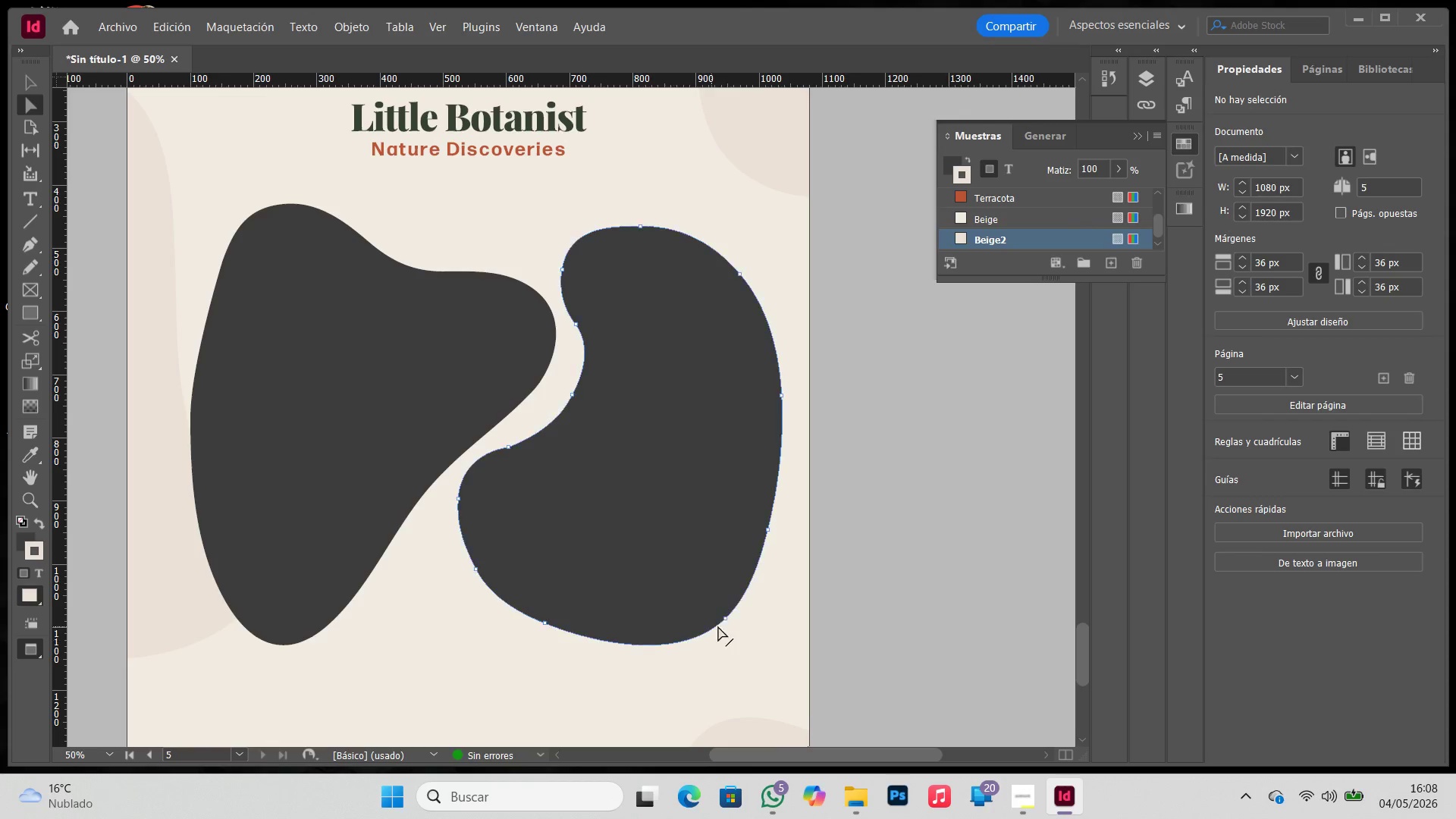 
hold_key(key=Space, duration=0.89)
 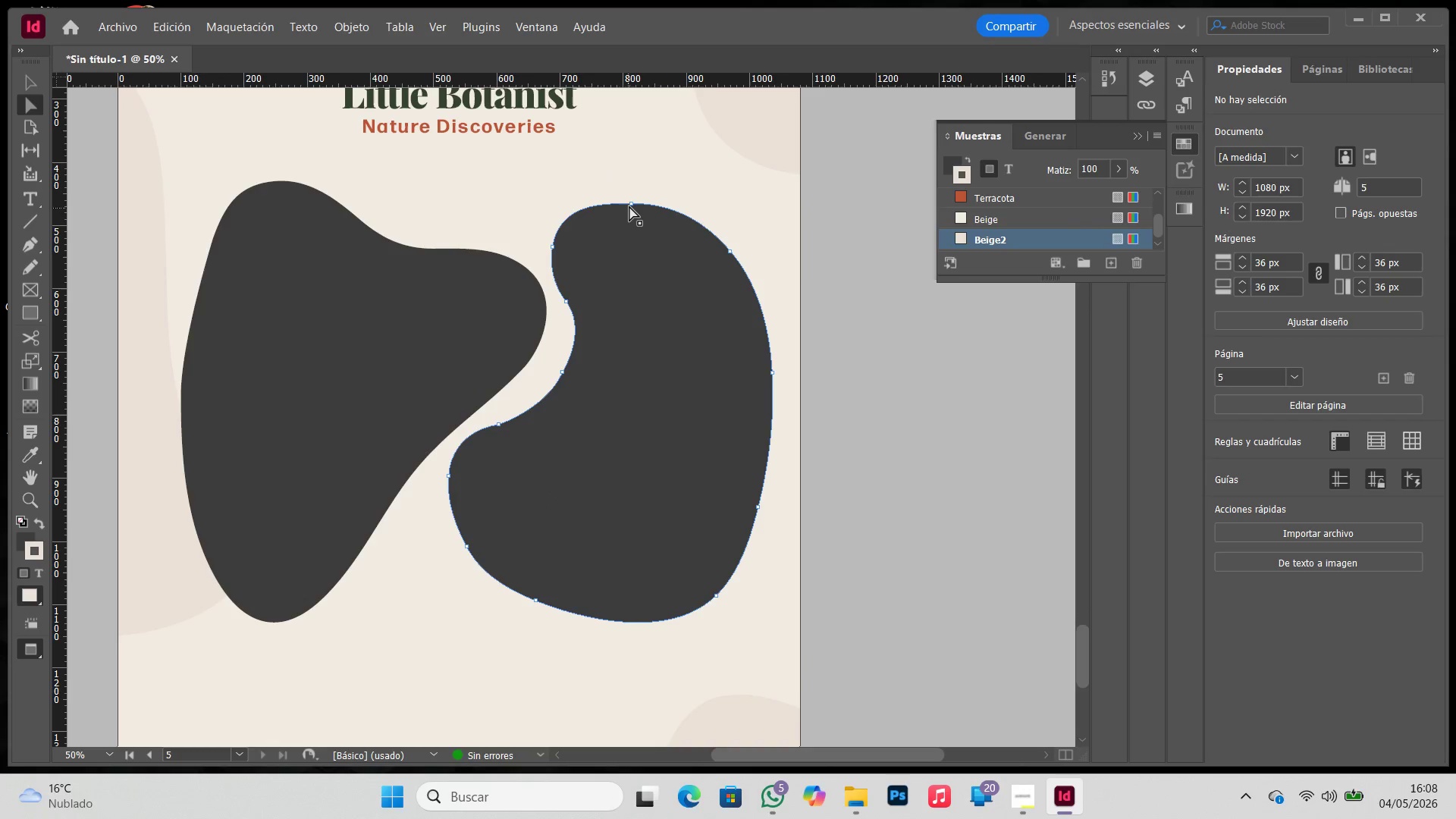 
left_click_drag(start_coordinate=[560, 541], to_coordinate=[551, 518])
 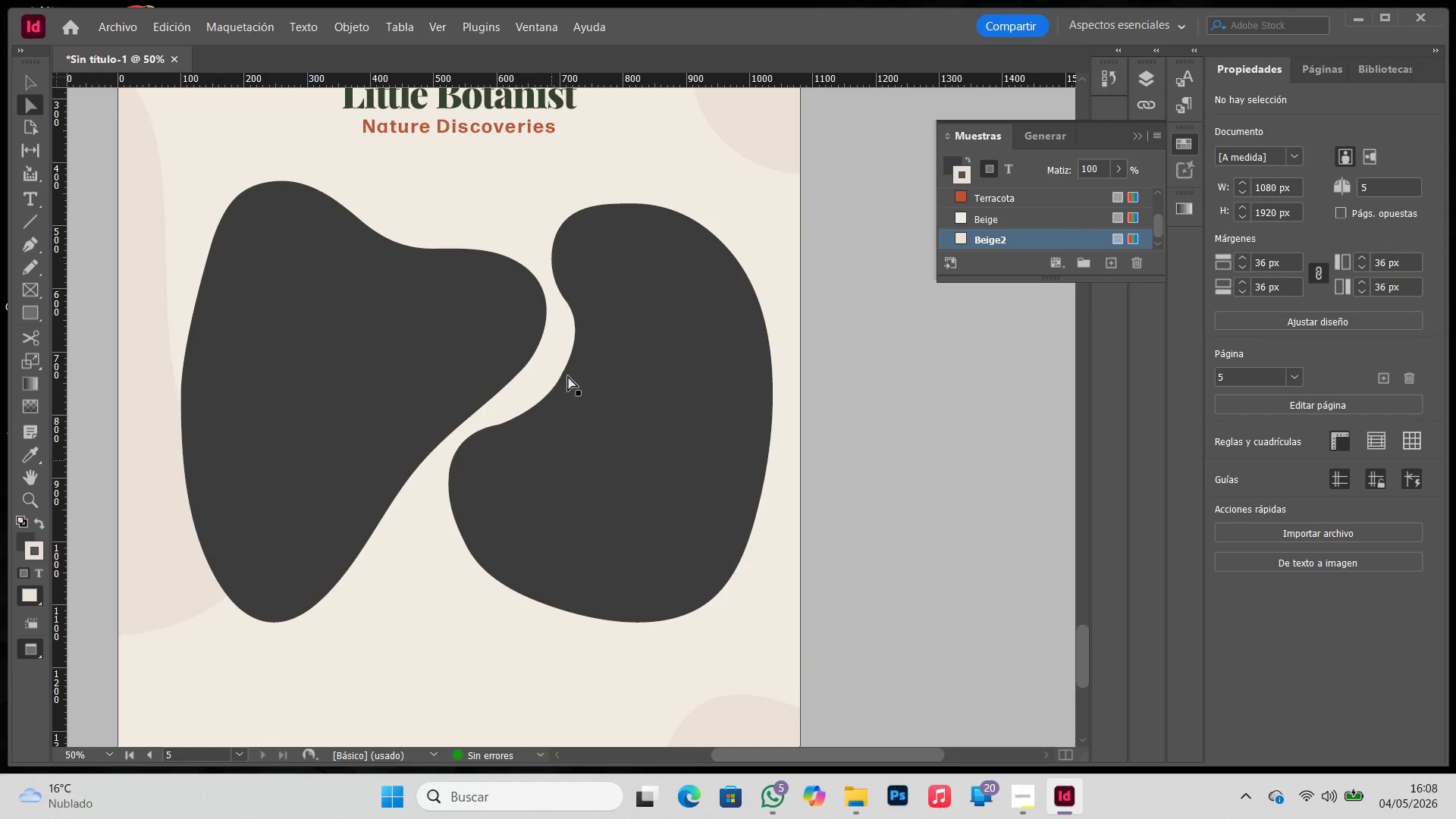 
hold_key(key=Space, duration=4.84)
 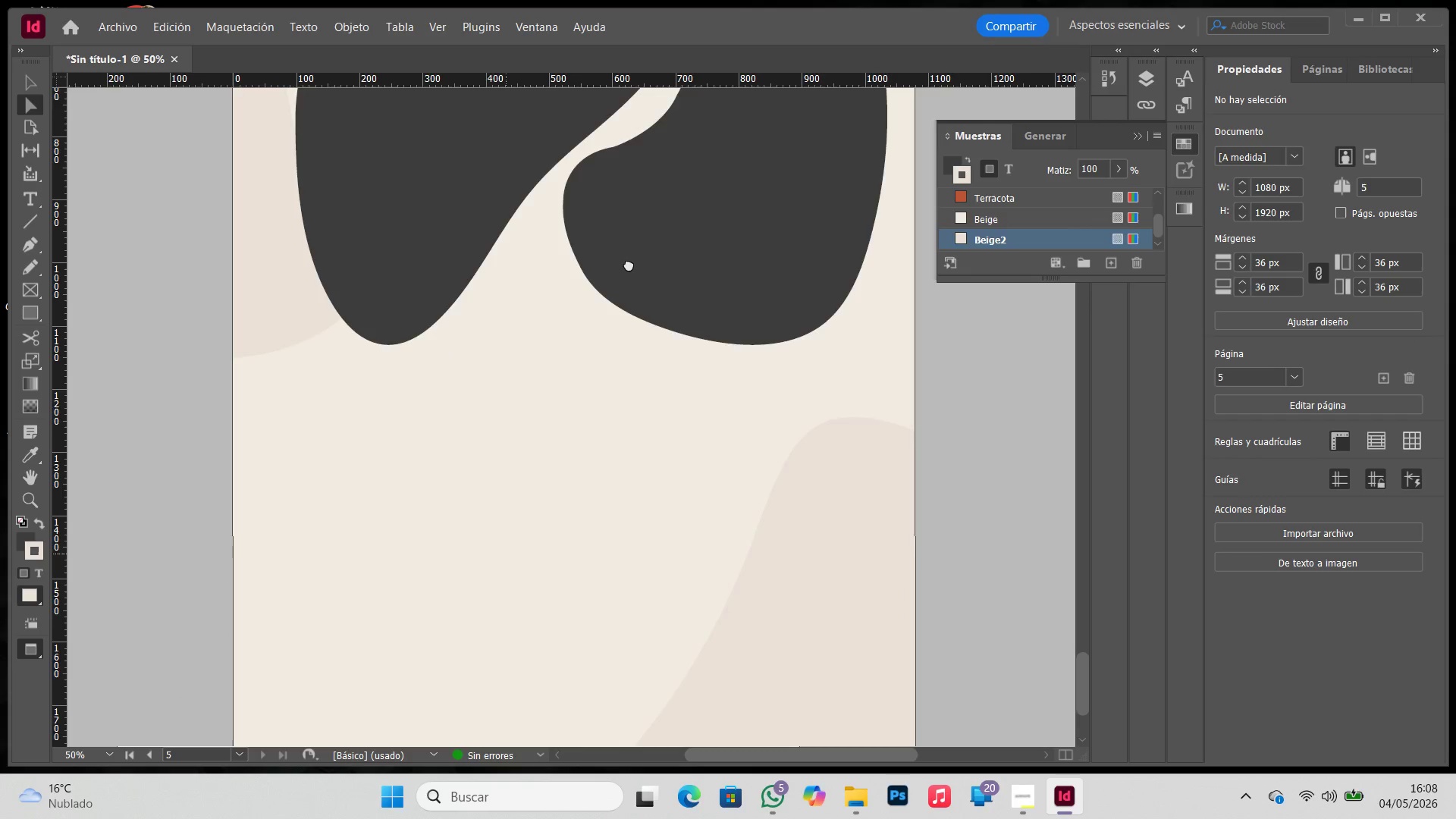 
left_click([632, 204])
 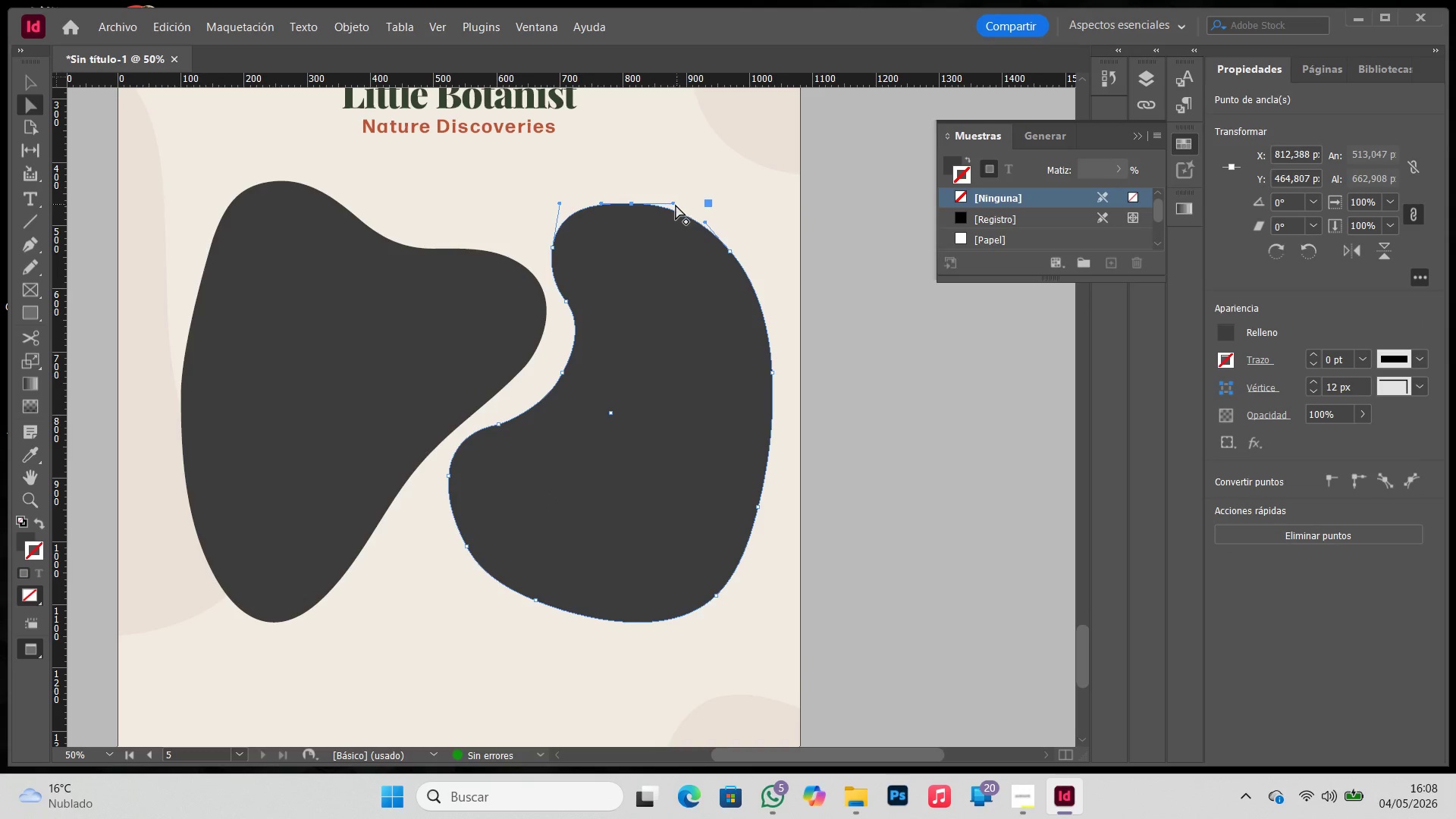 
left_click_drag(start_coordinate=[674, 205], to_coordinate=[681, 208])
 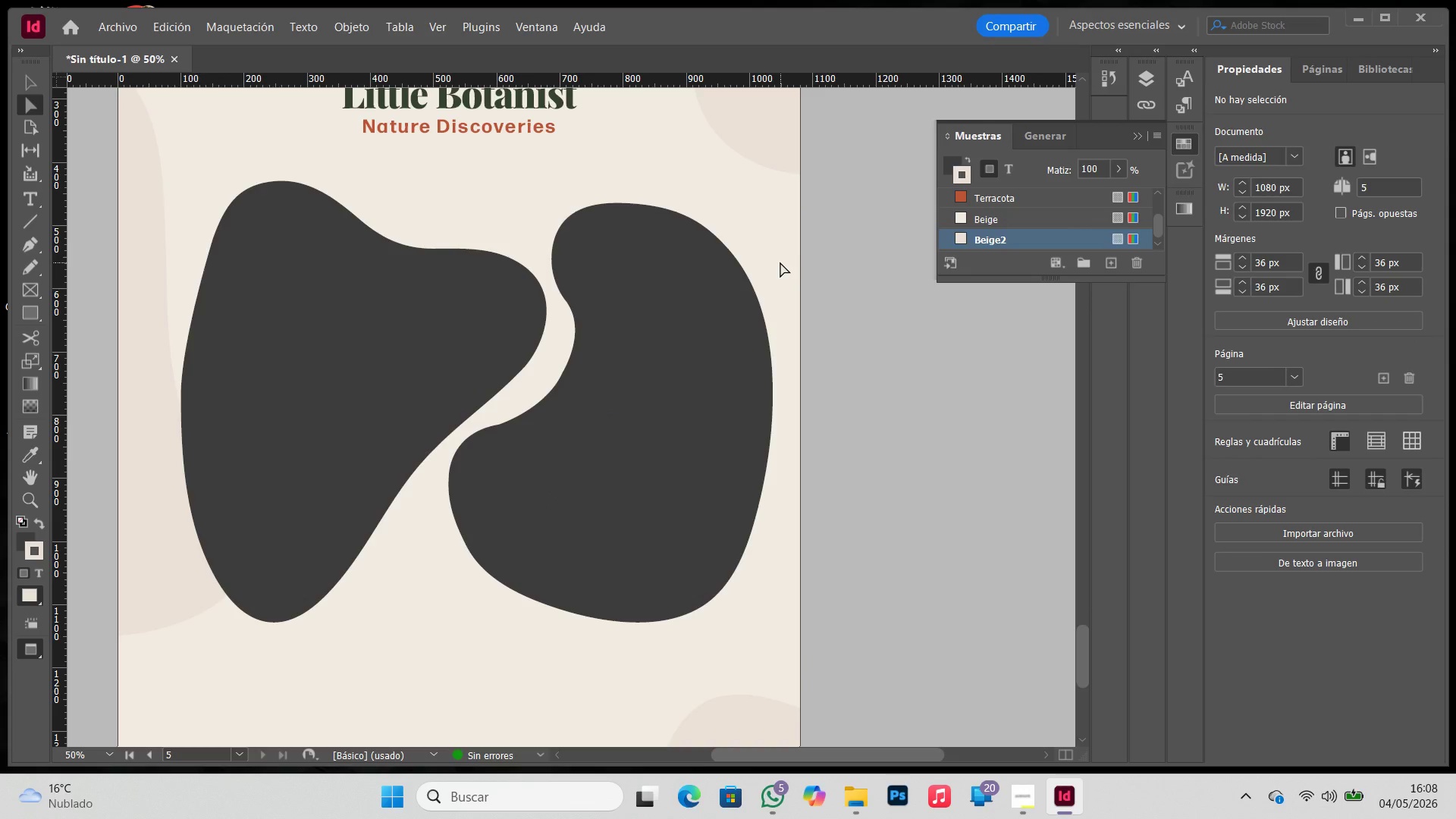 
hold_key(key=Space, duration=0.84)
 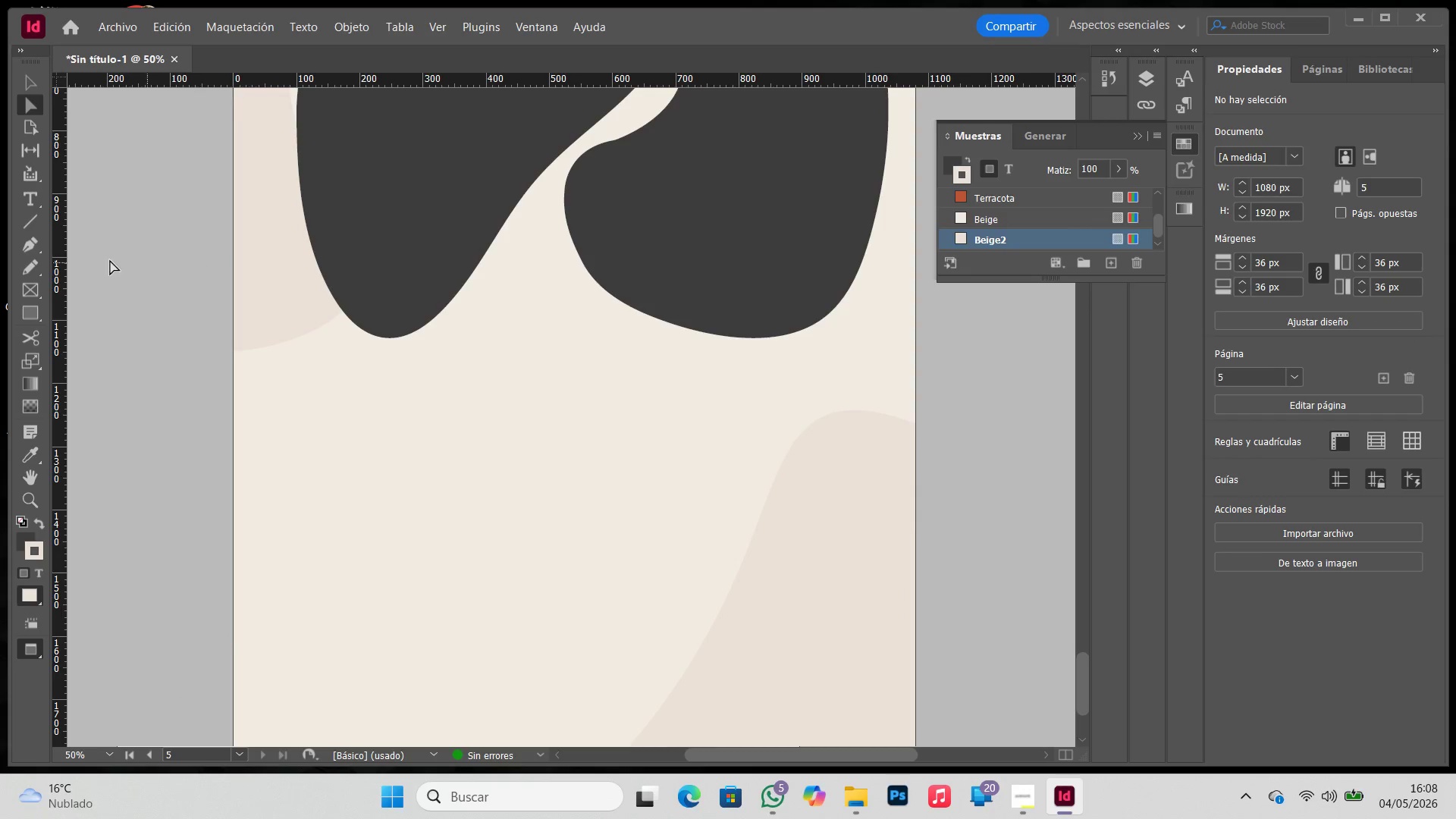 
left_click_drag(start_coordinate=[512, 548], to_coordinate=[629, 264])
 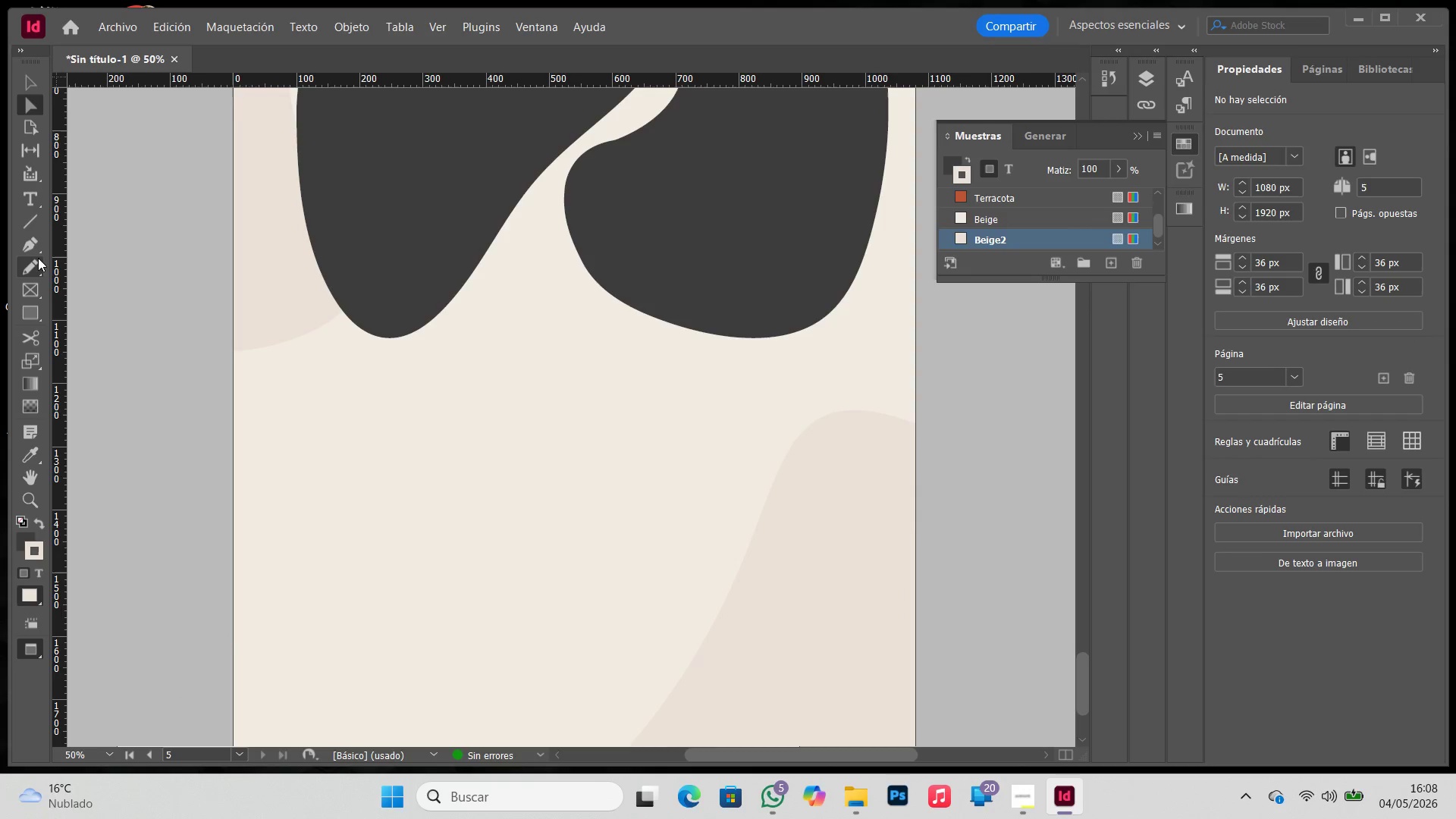 
left_click([36, 265])
 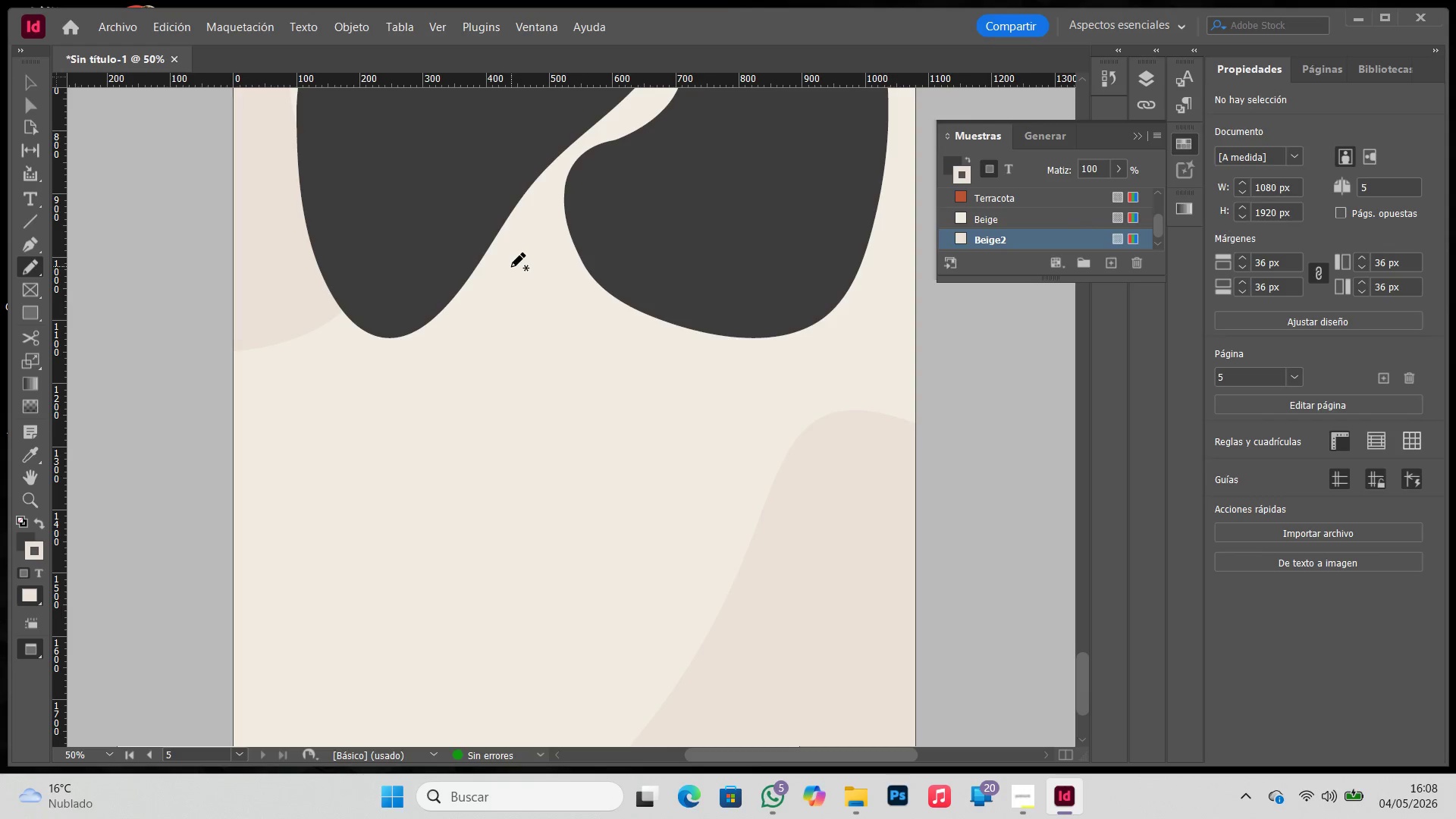 
key(W)
 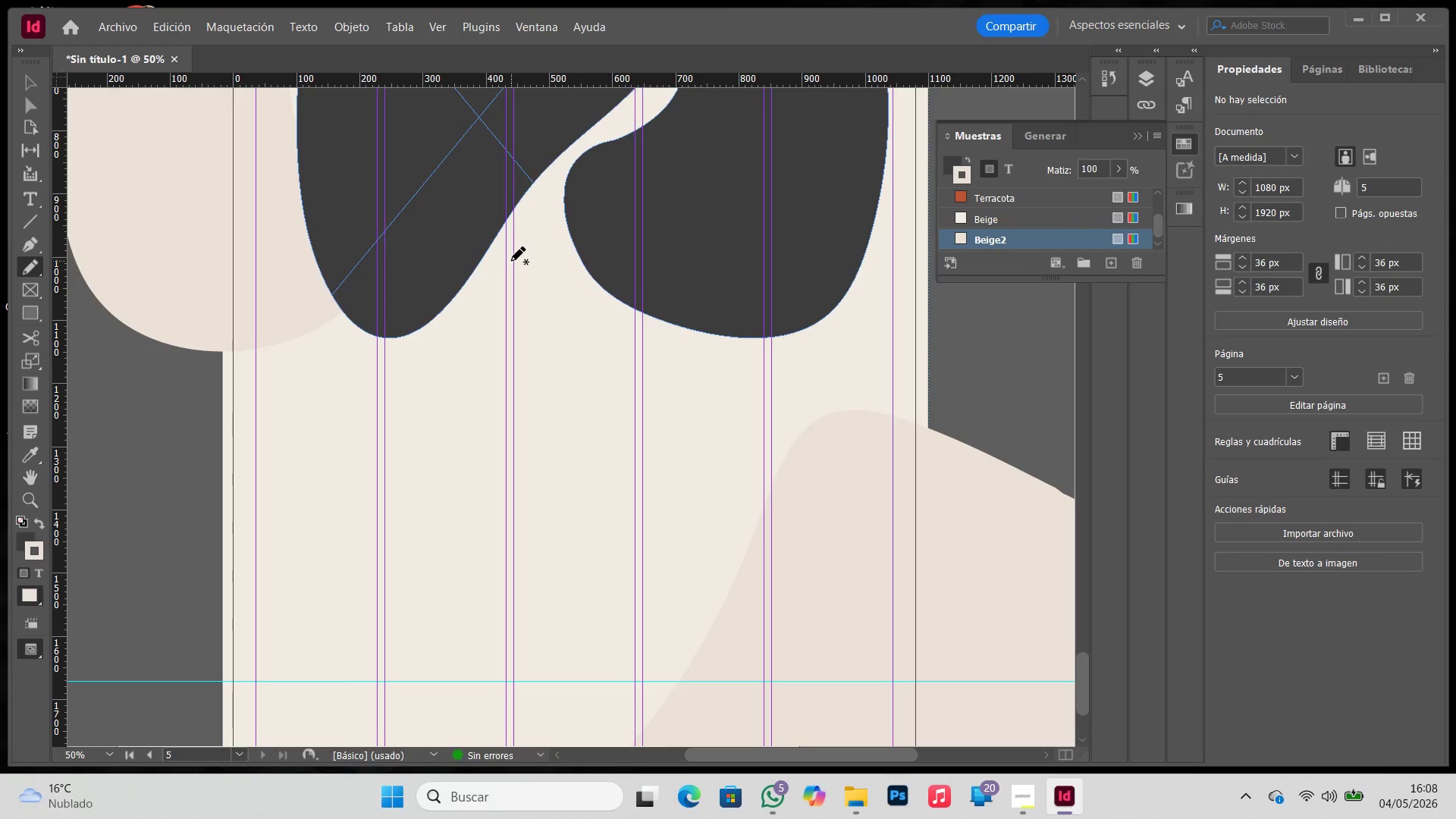 
left_click_drag(start_coordinate=[511, 261], to_coordinate=[505, 266])
 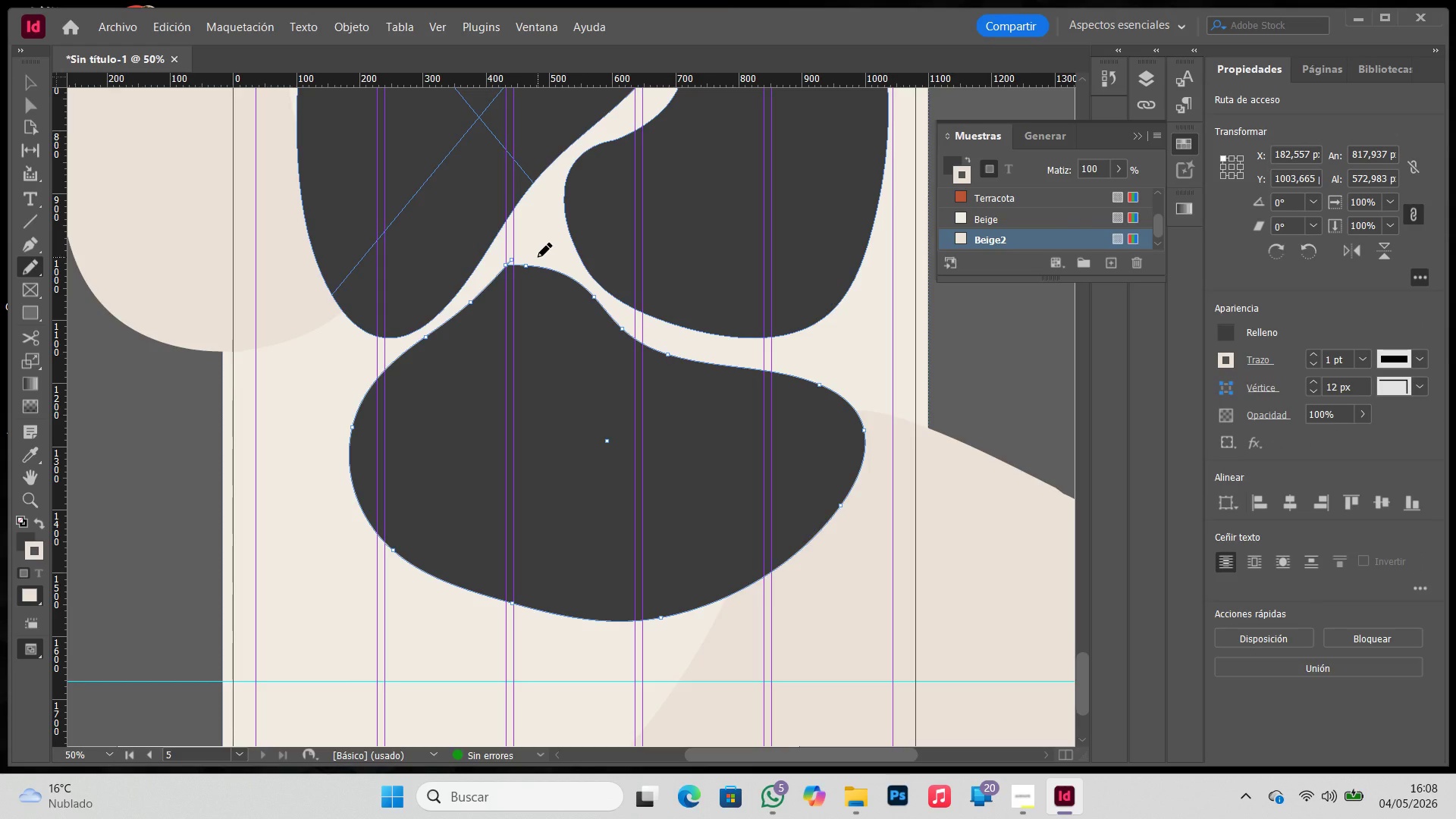 
key(Z)
 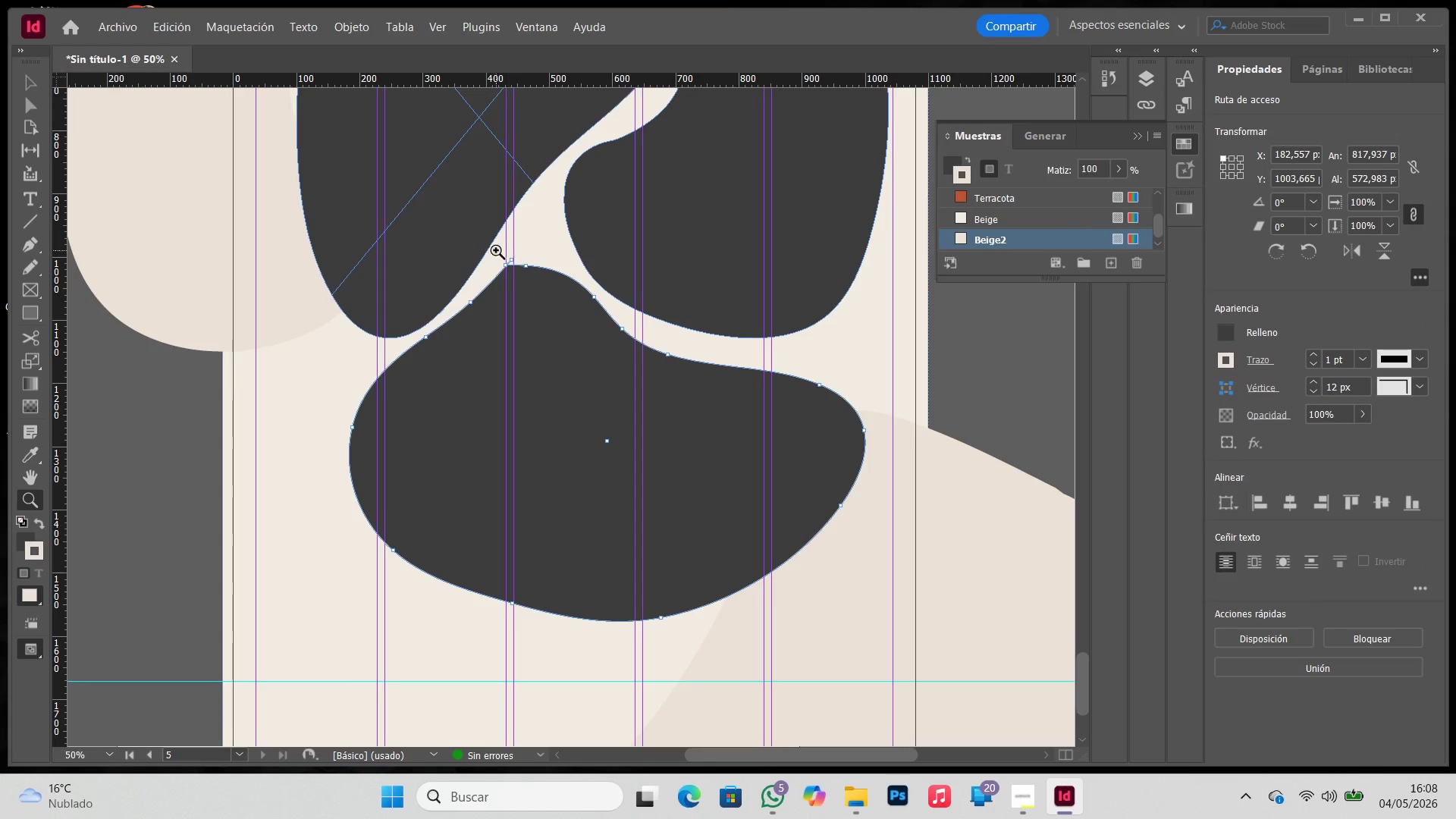 
left_click_drag(start_coordinate=[485, 238], to_coordinate=[856, 603])
 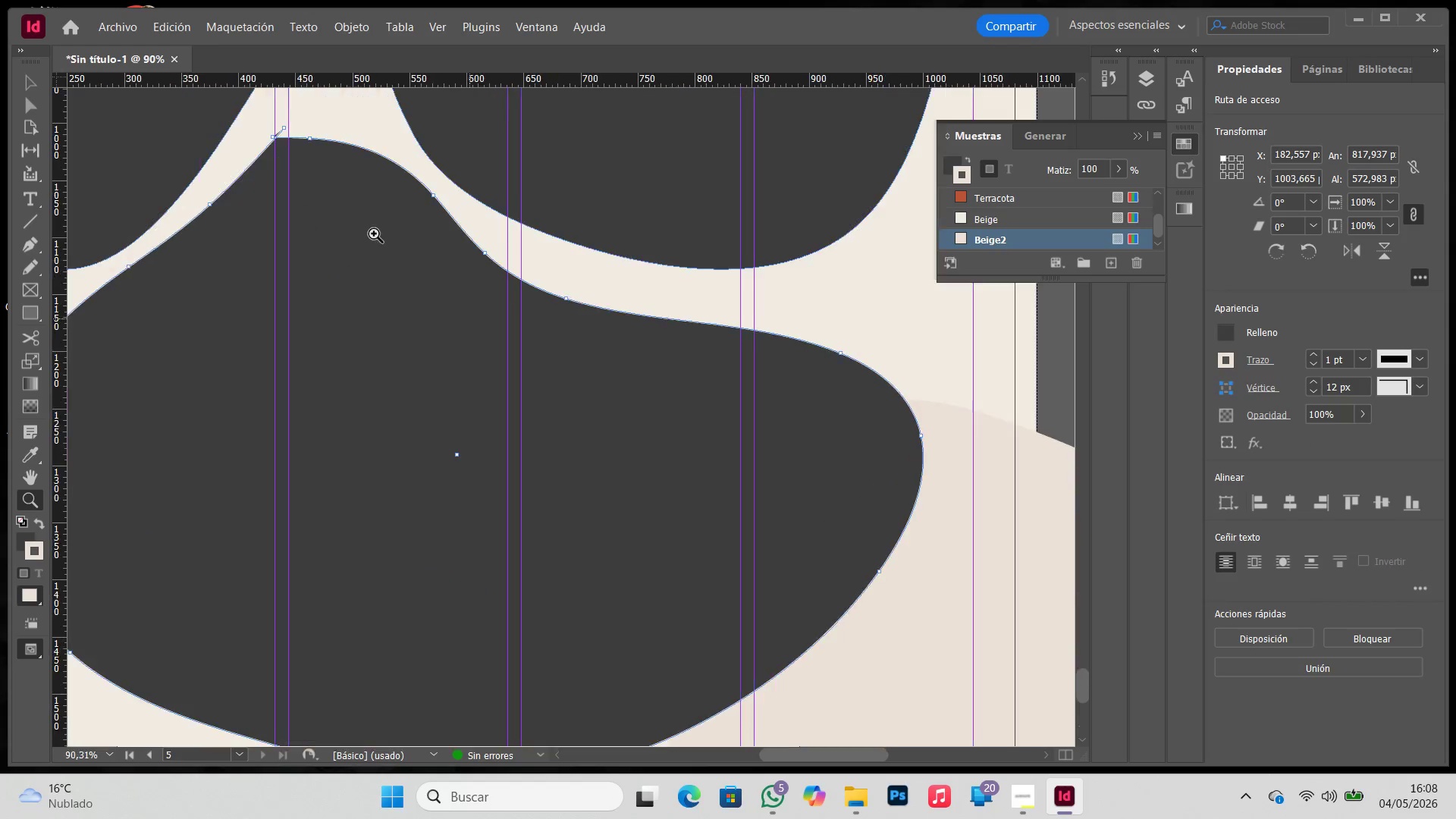 
hold_key(key=Space, duration=0.39)
 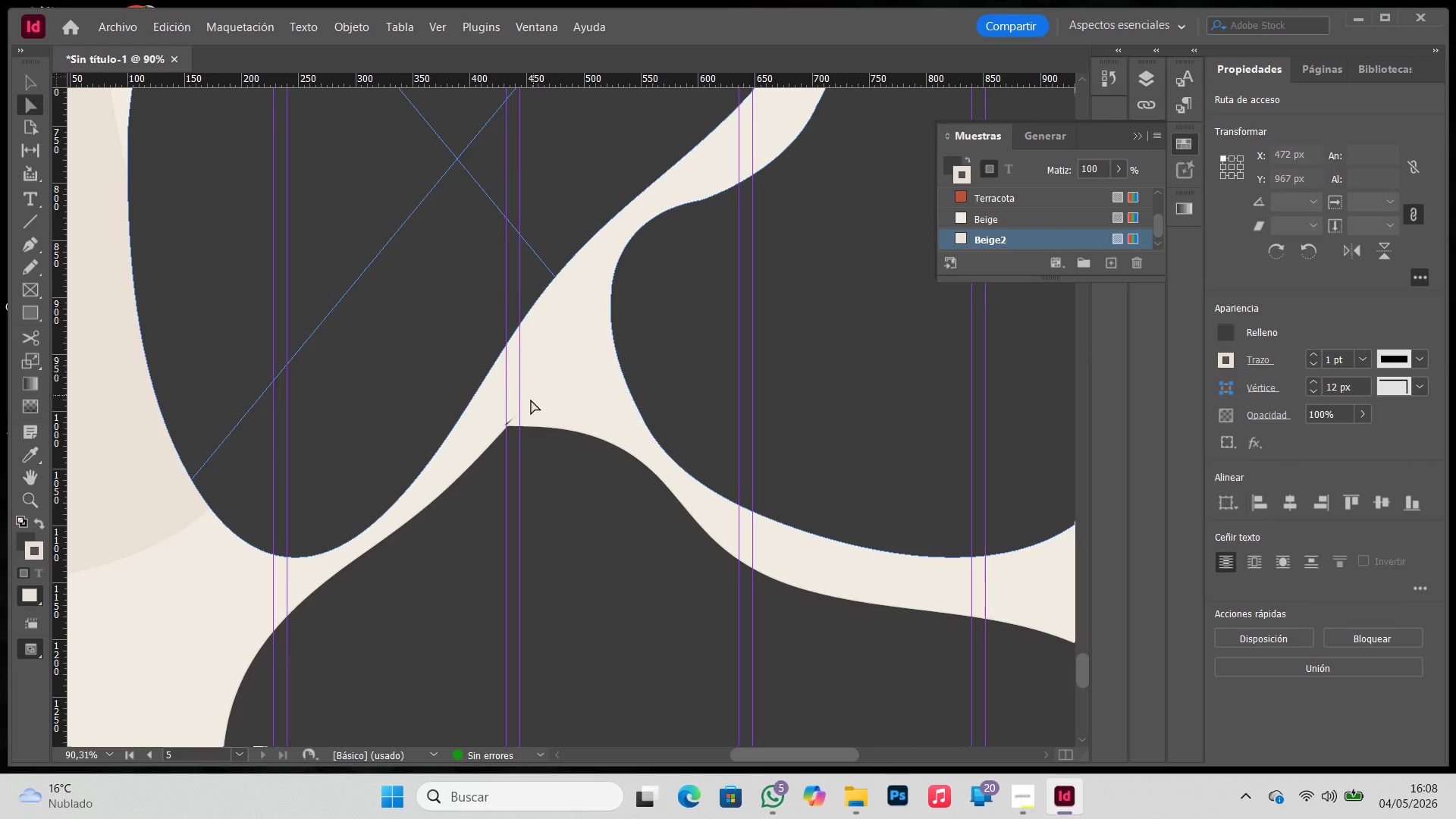 
left_click_drag(start_coordinate=[271, 148], to_coordinate=[503, 436])
 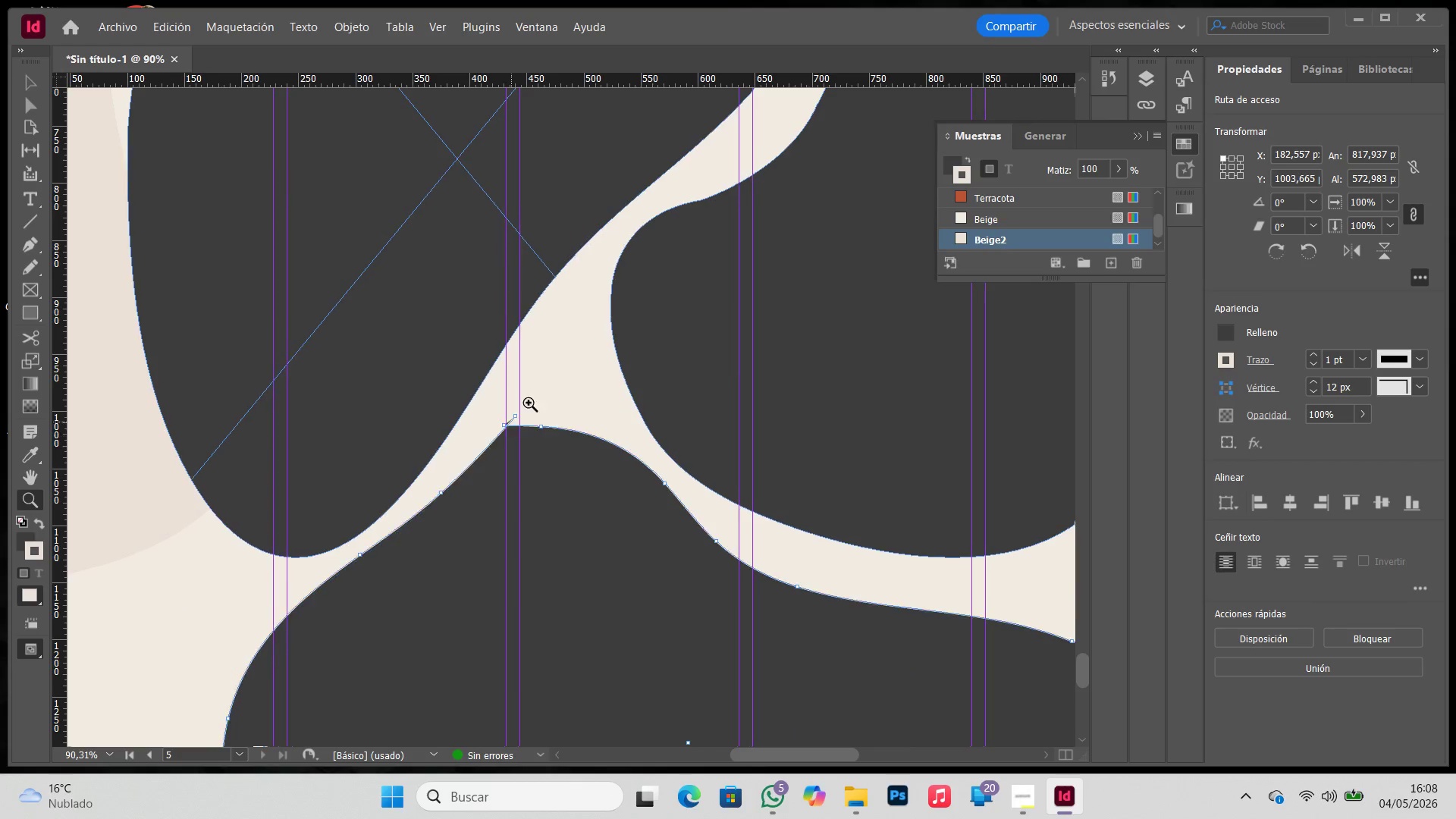 
key(A)
 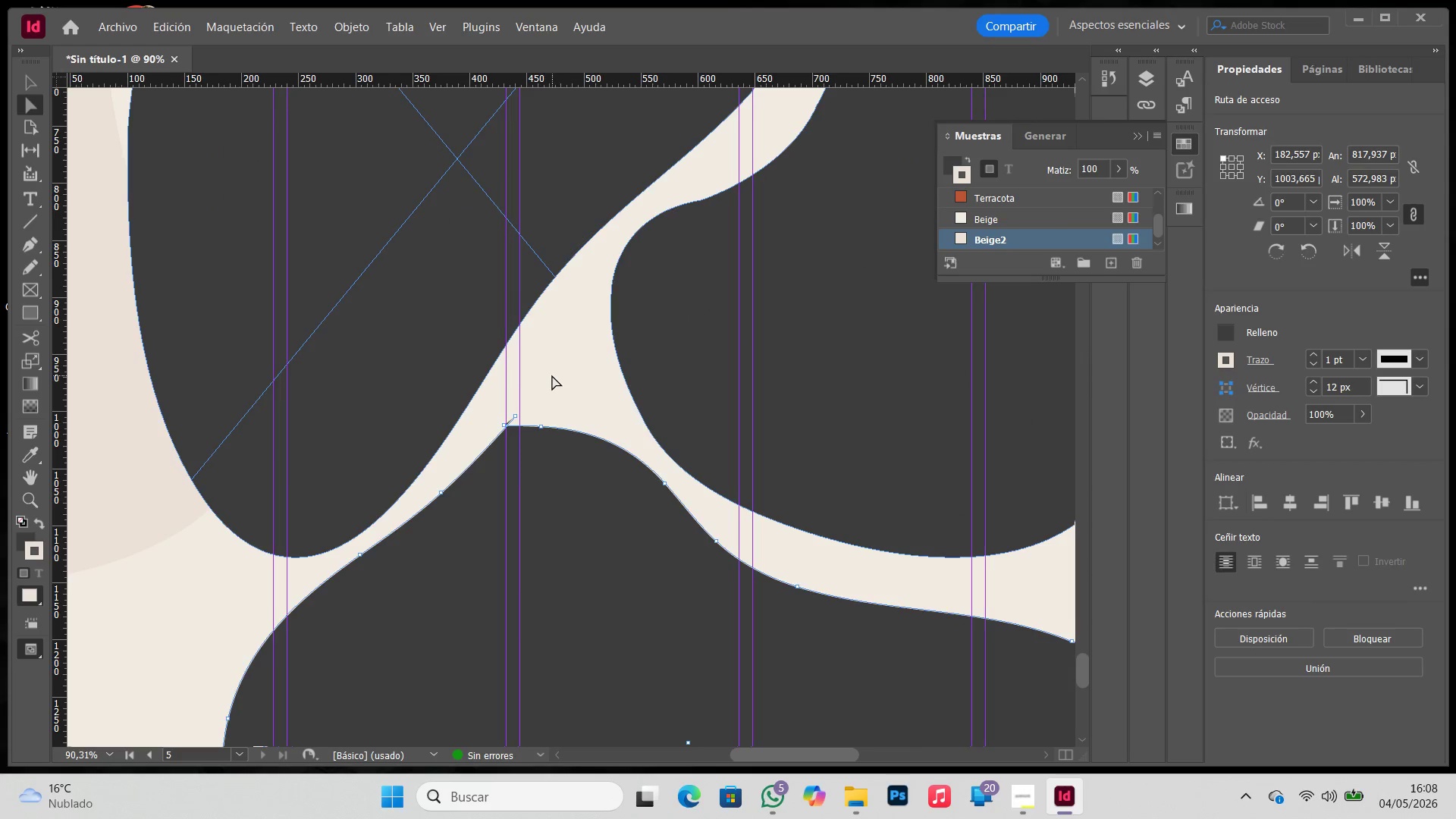 
left_click([552, 375])
 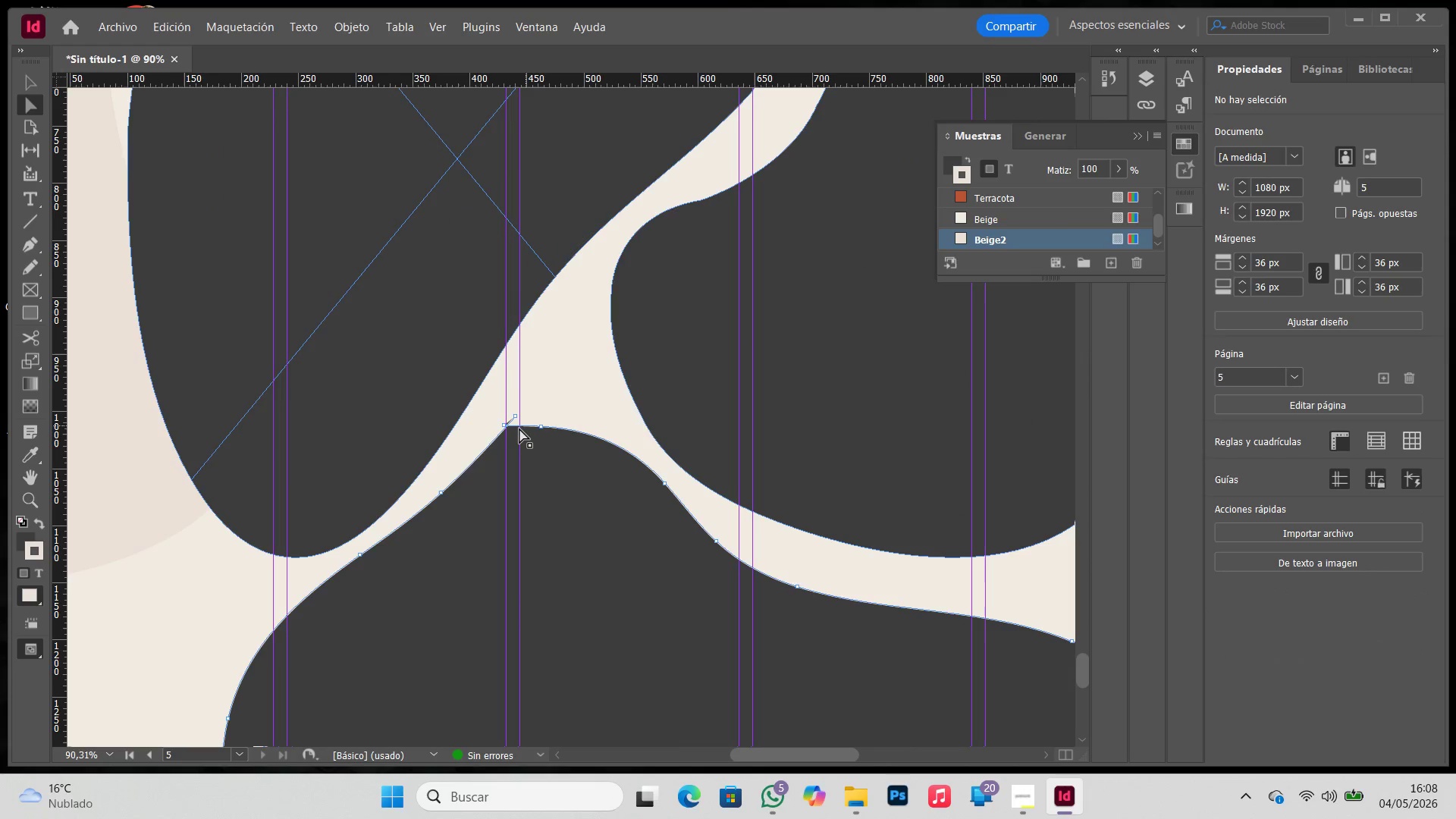 
left_click([519, 428])
 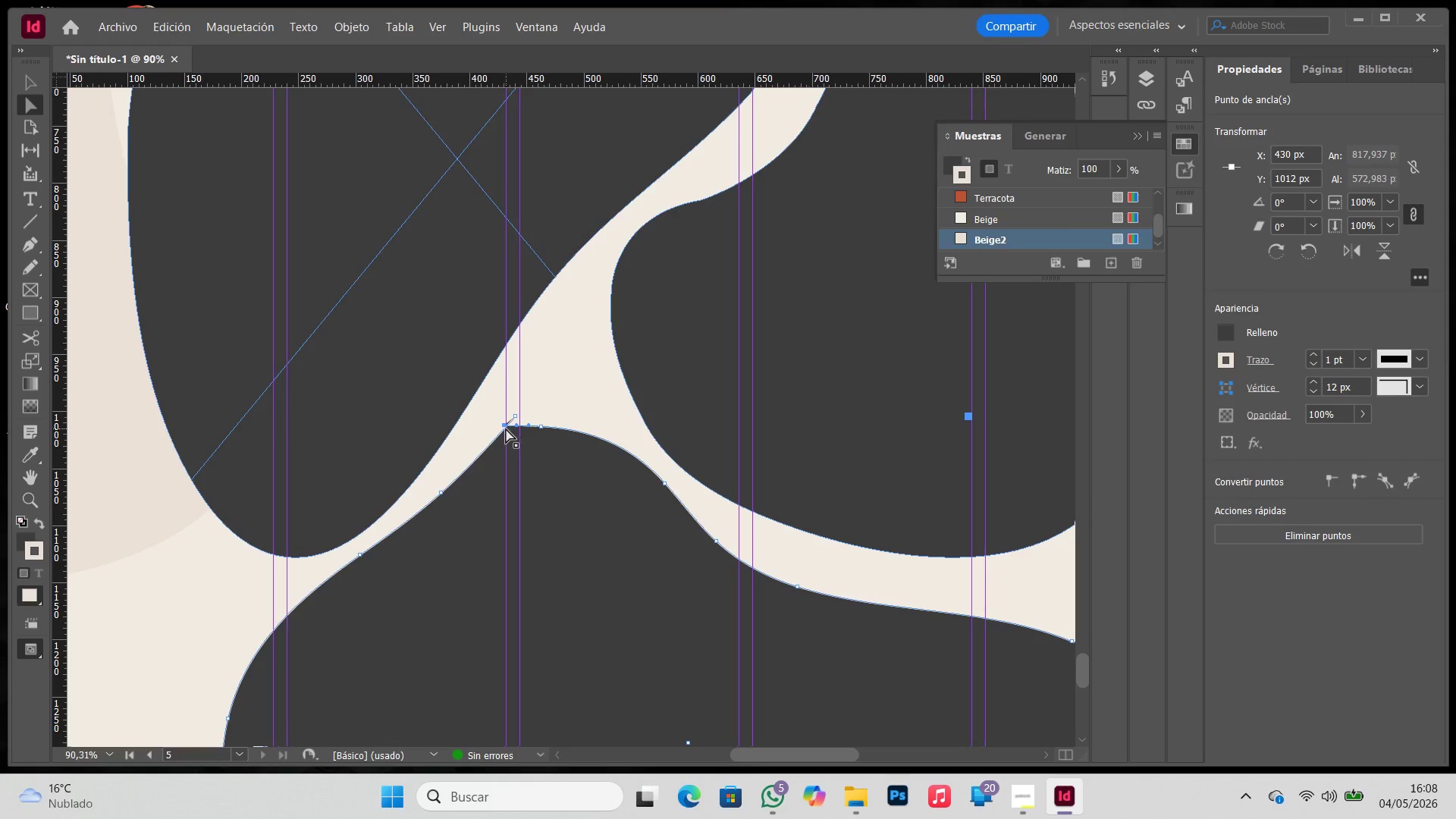 
left_click([505, 425])
 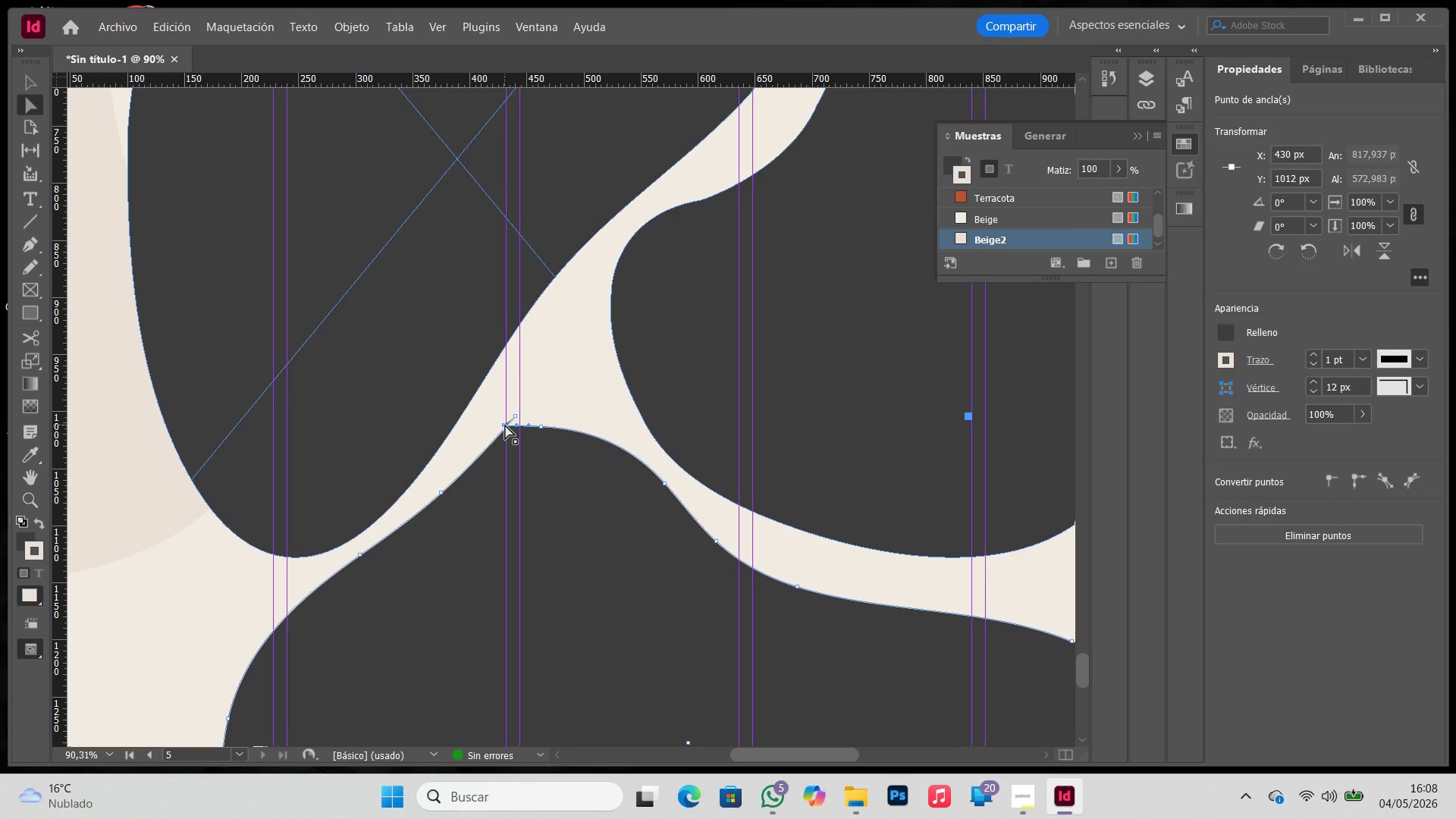 
key(Backspace)
 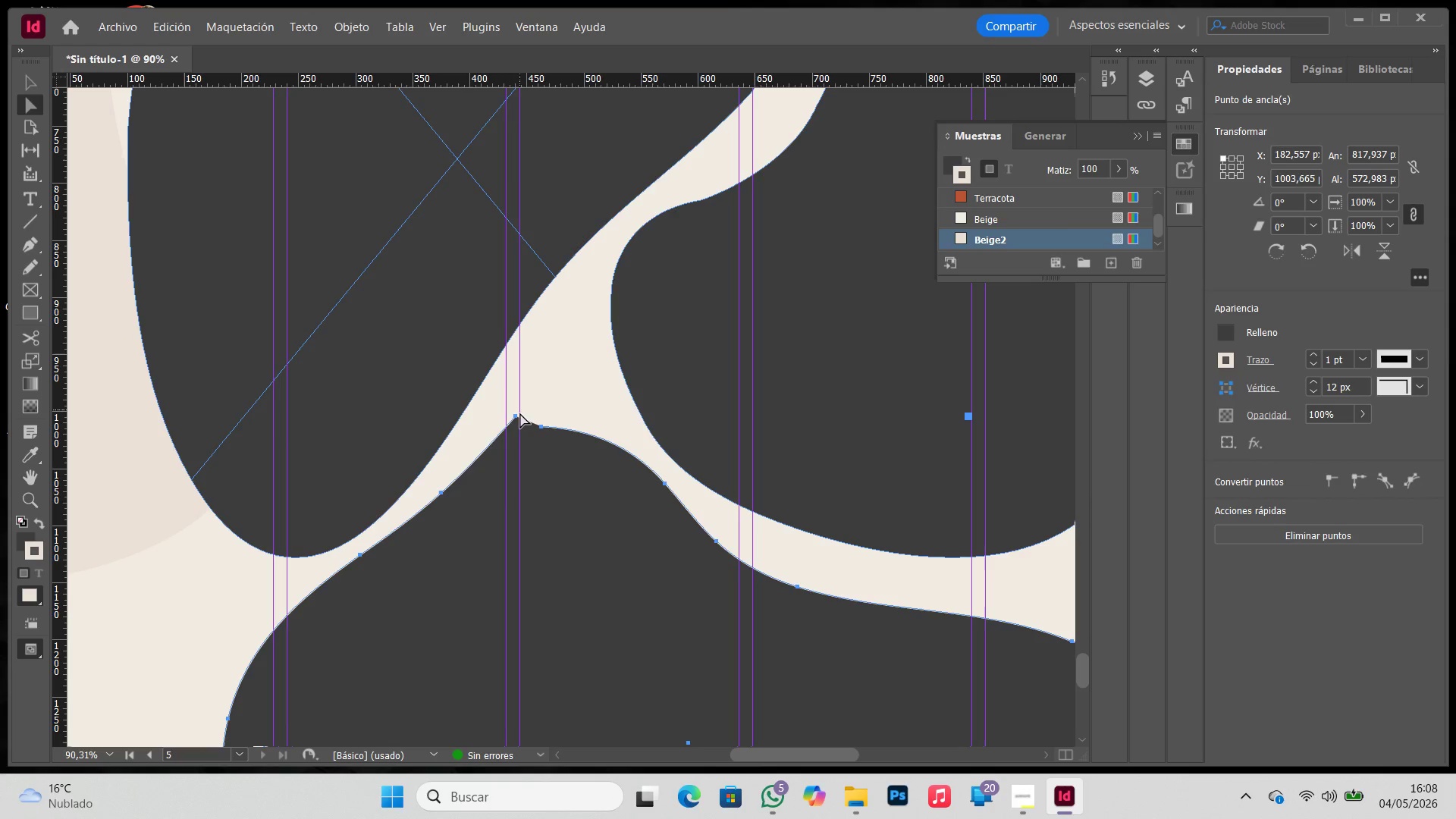 
left_click([515, 416])
 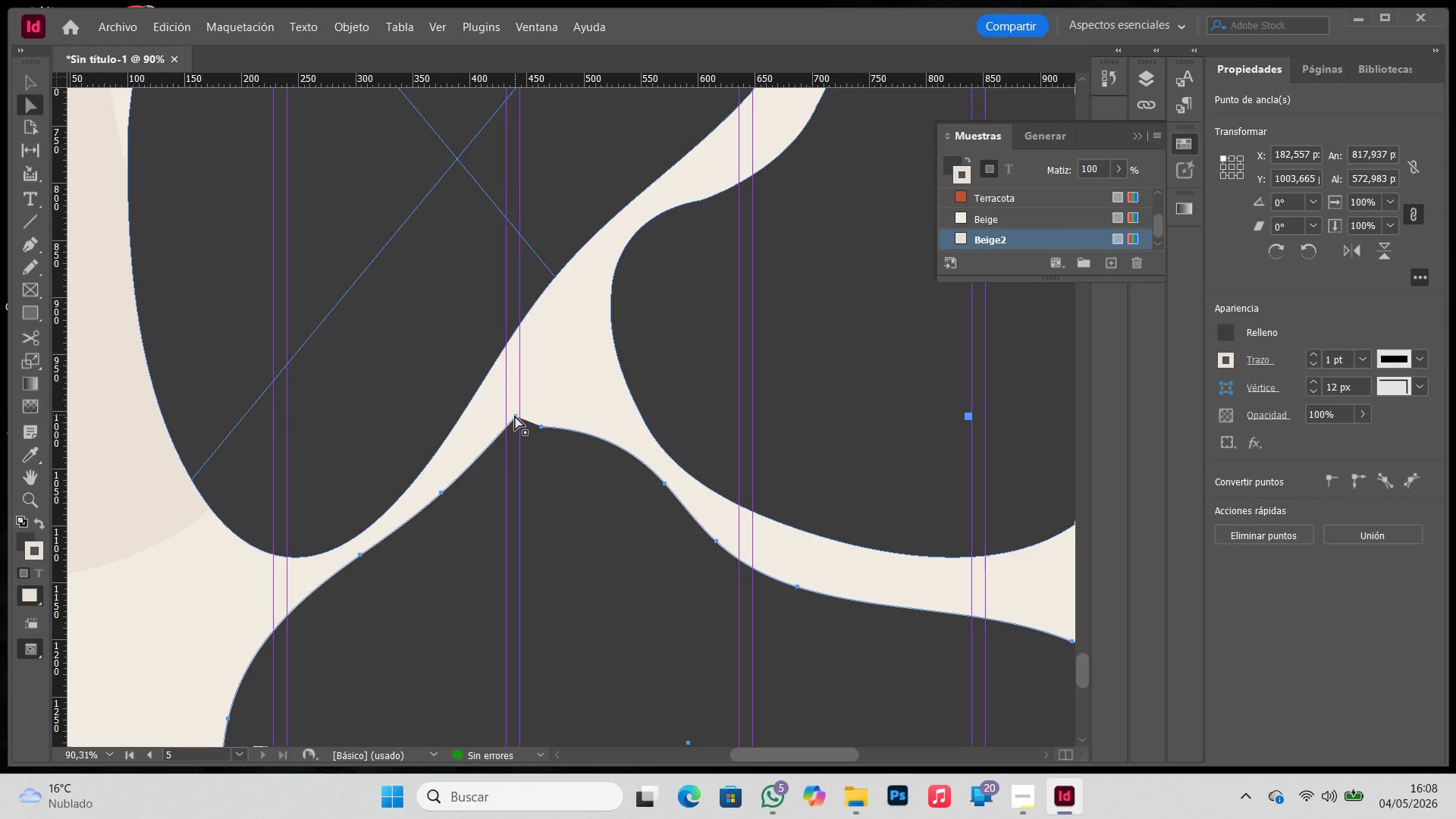 
key(Backspace)
 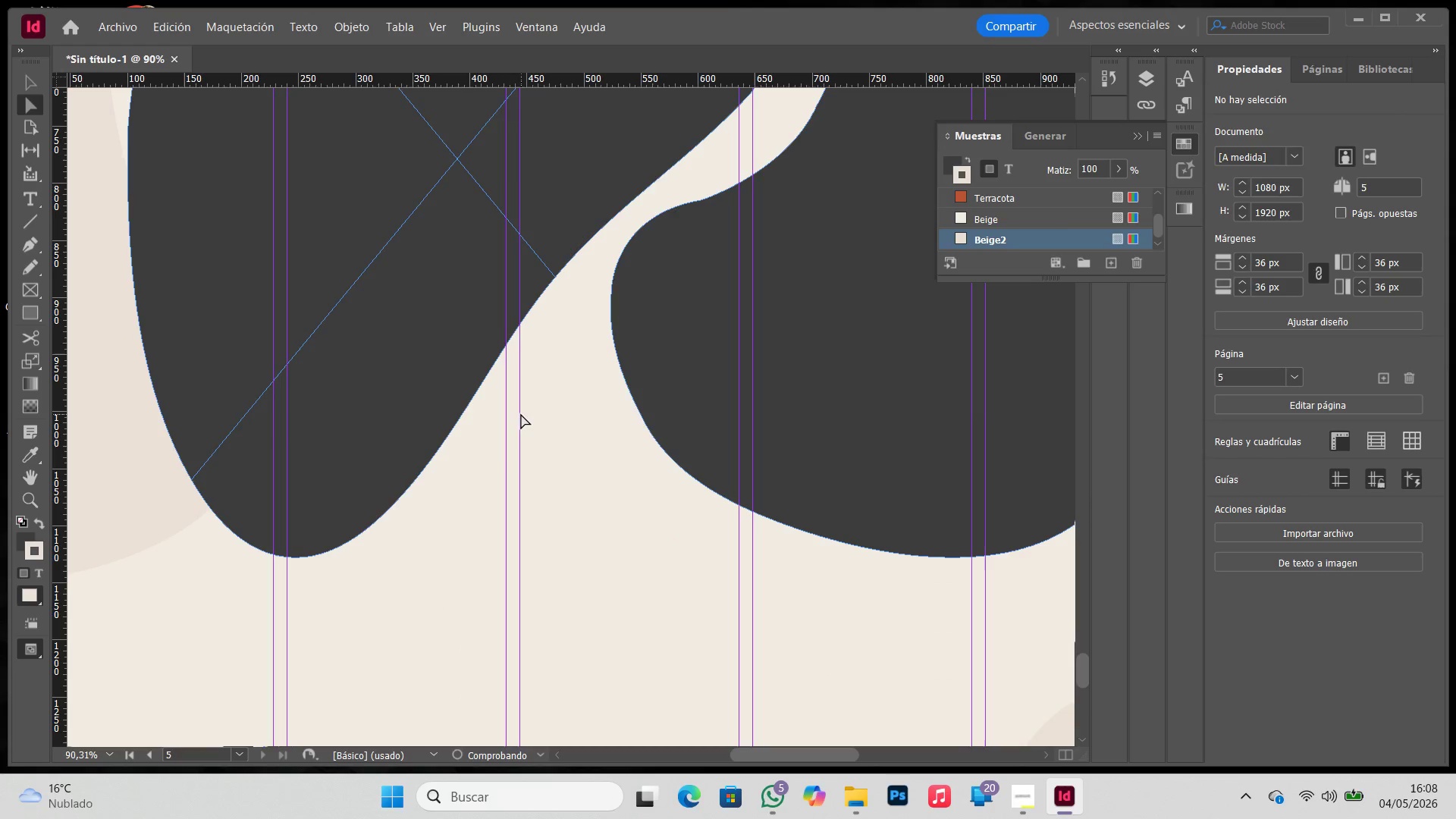 
key(Control+Z)
 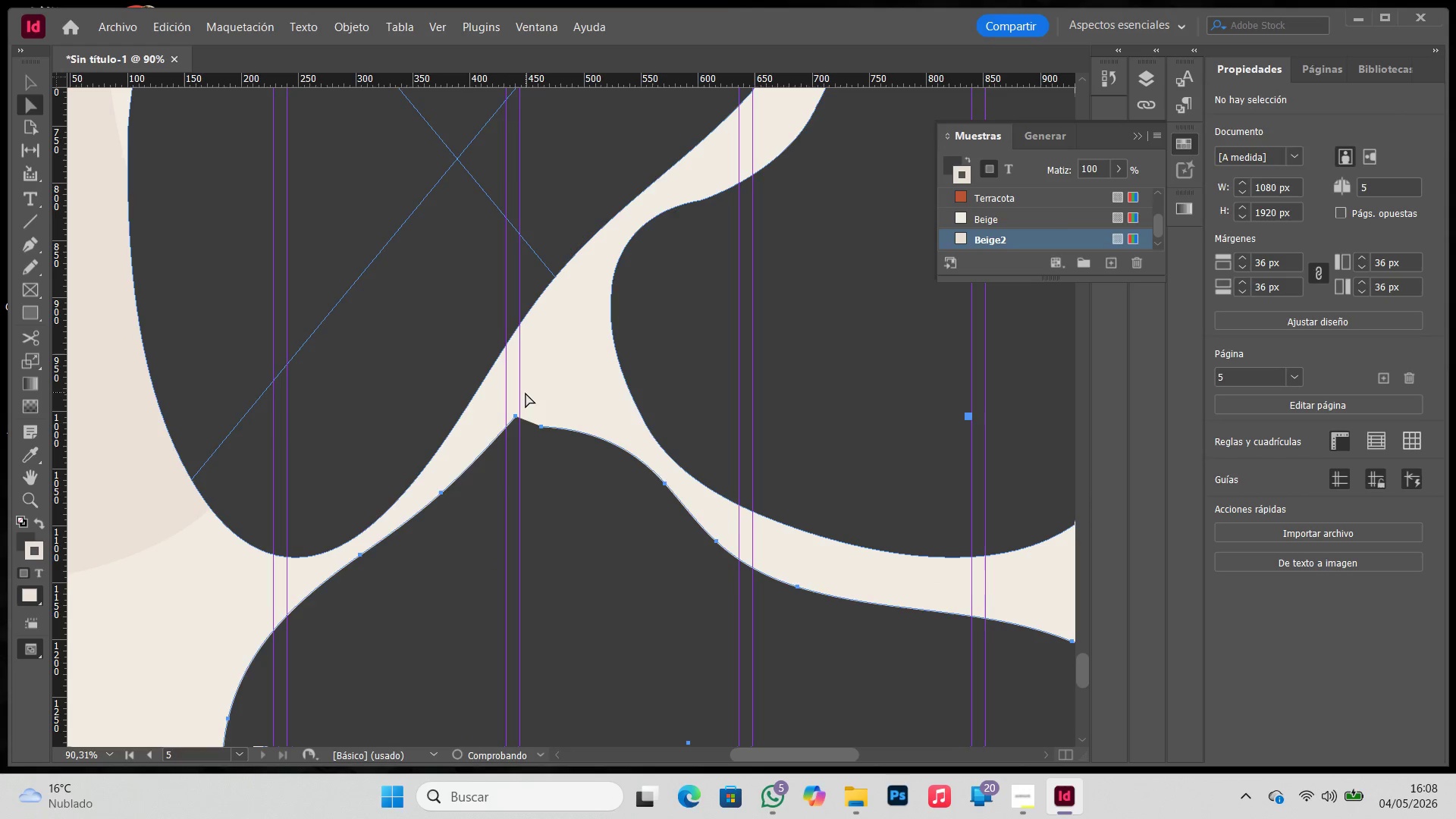 
left_click([526, 393])
 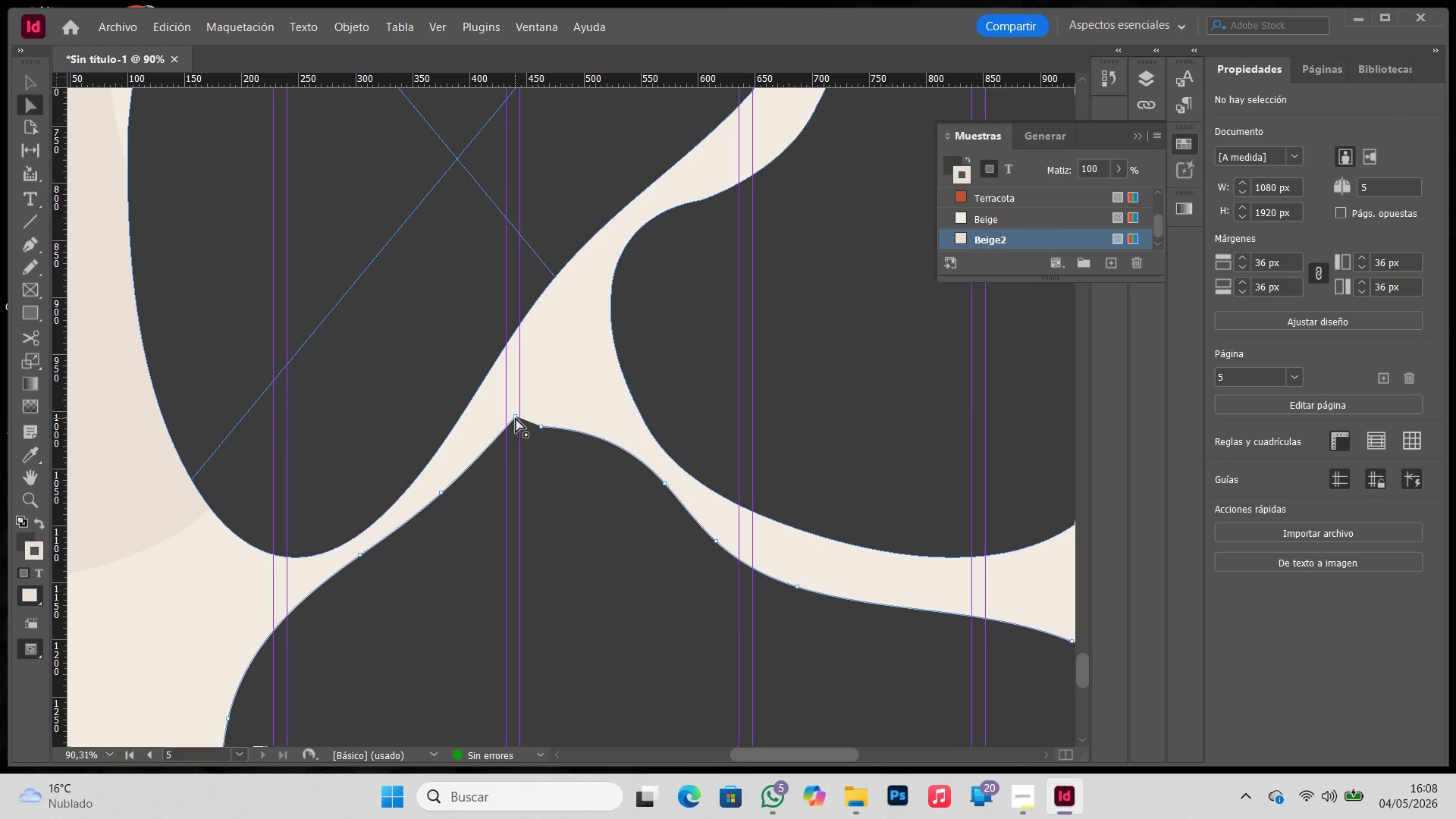 
left_click([516, 418])
 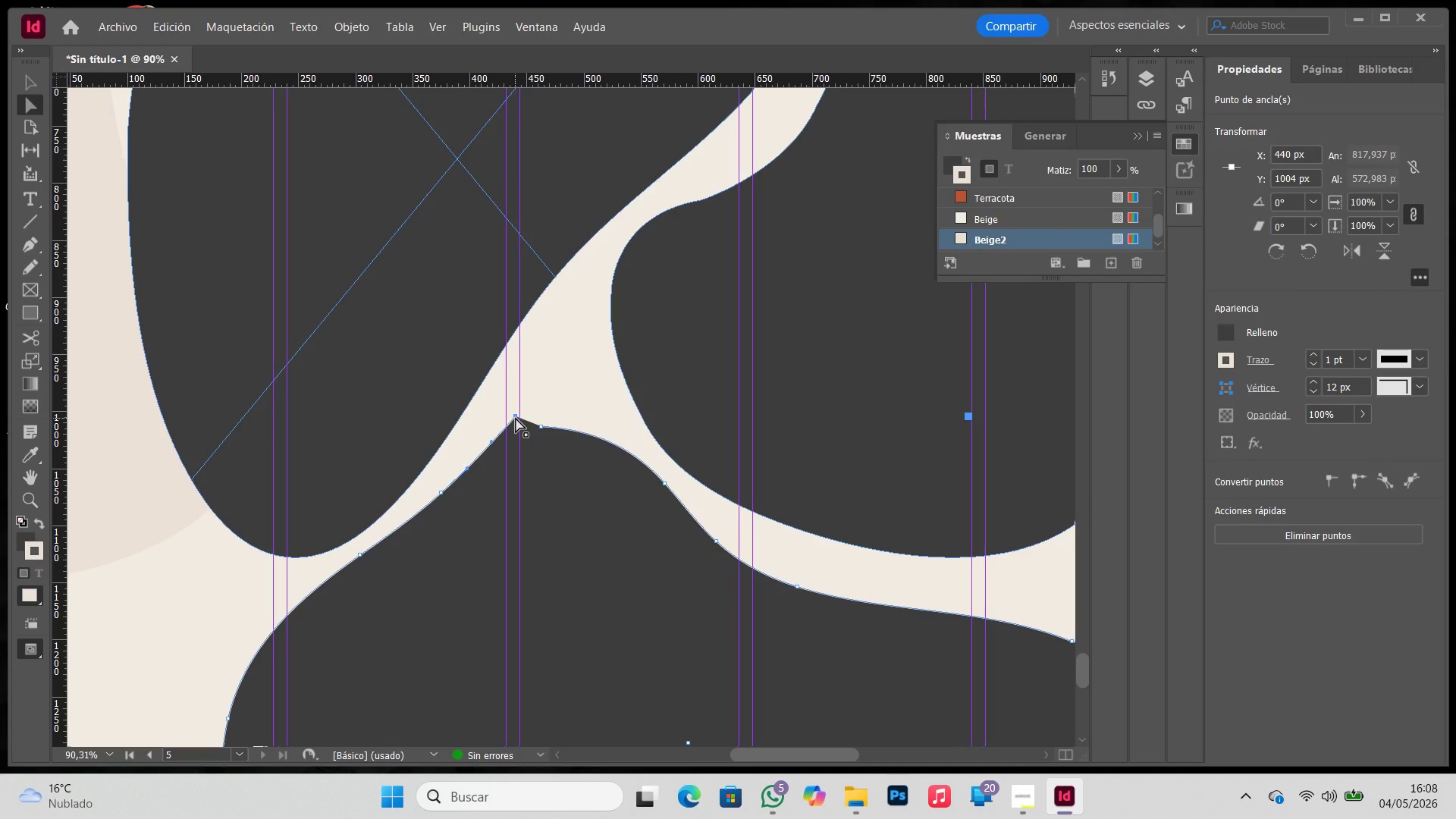 
key(Backspace)
 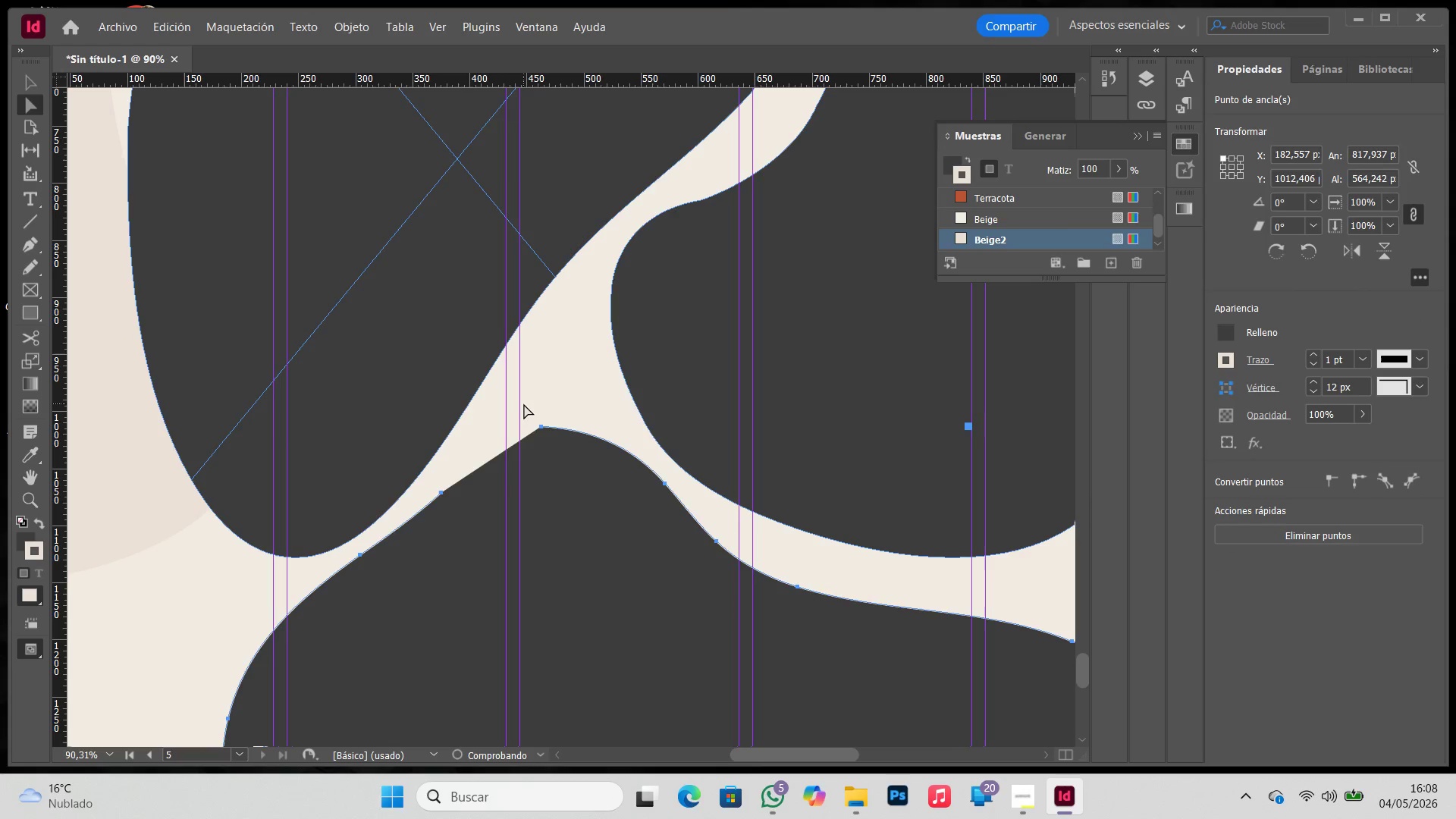 
left_click([524, 404])
 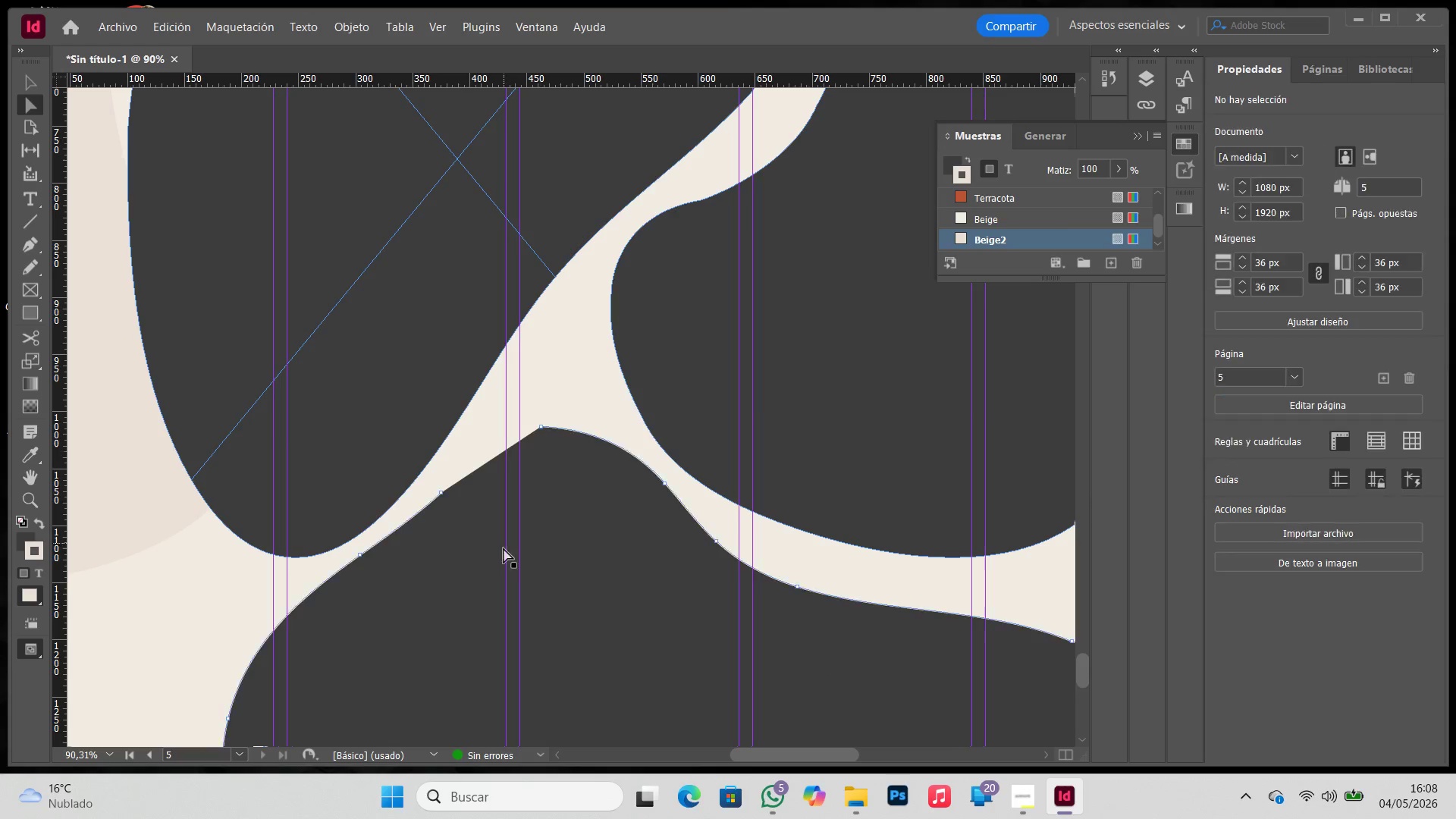 
hold_key(key=Space, duration=0.91)
 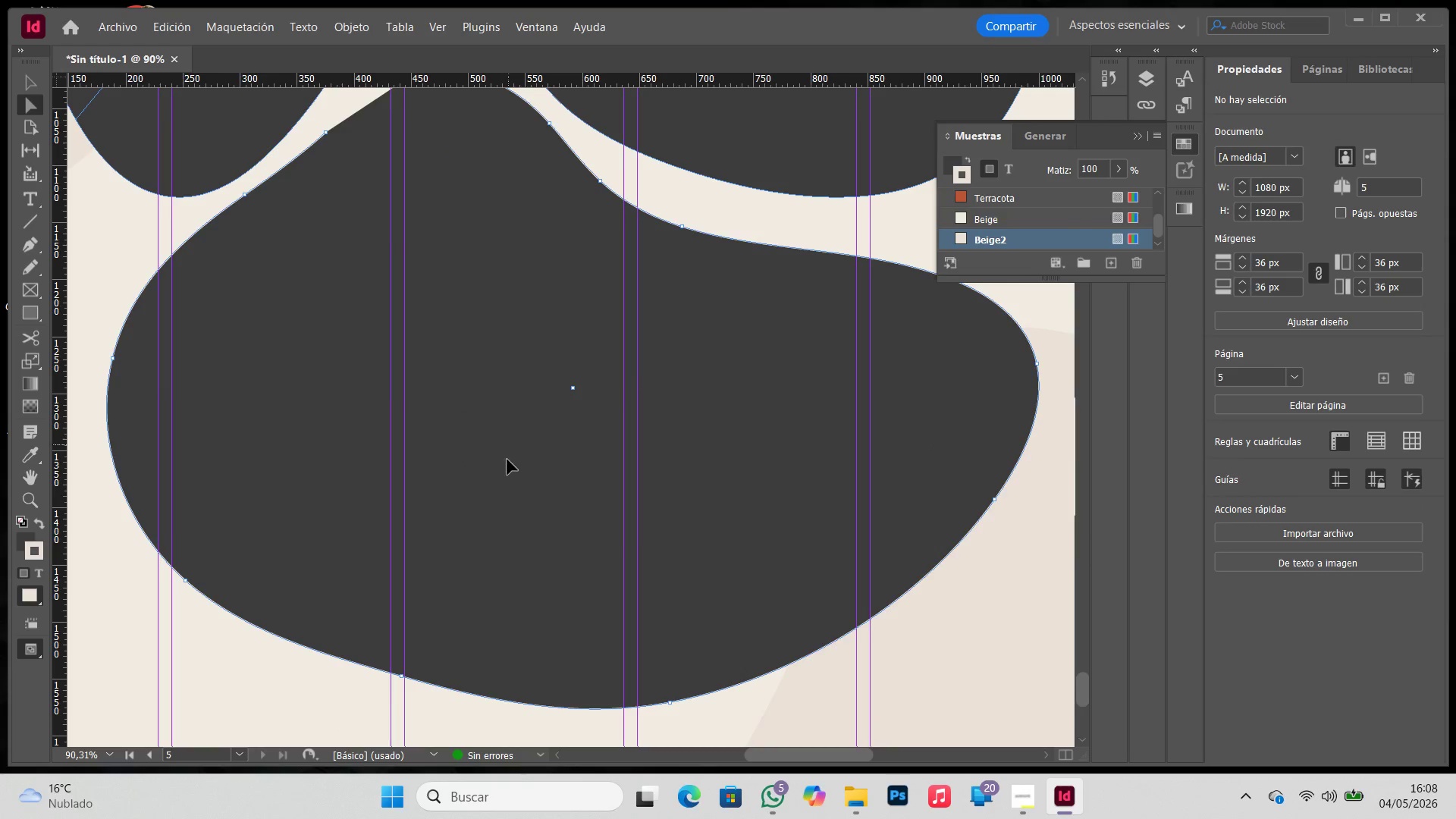 
left_click_drag(start_coordinate=[531, 515], to_coordinate=[415, 155])
 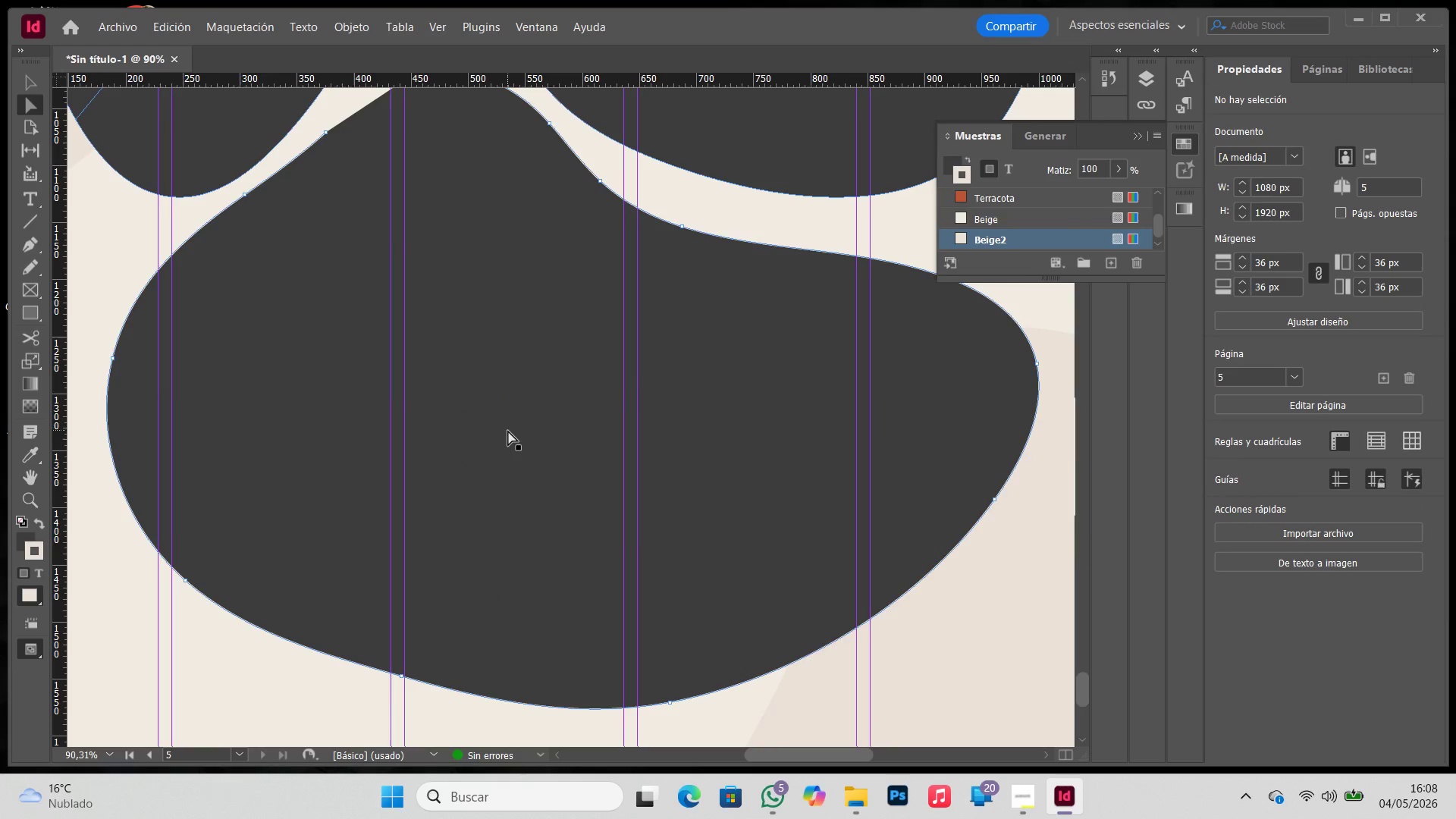 
left_click([508, 431])
 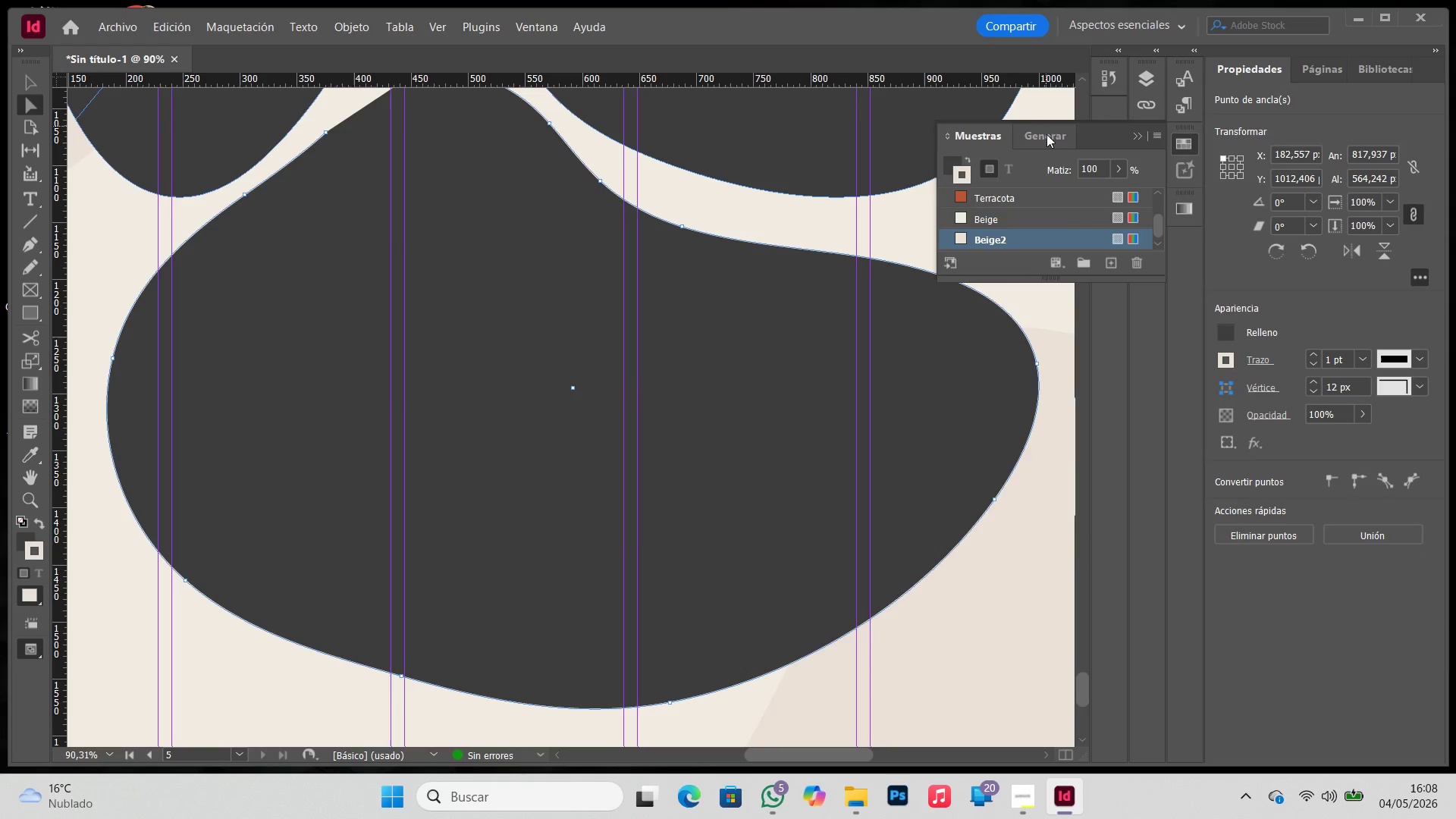 
left_click([996, 199])
 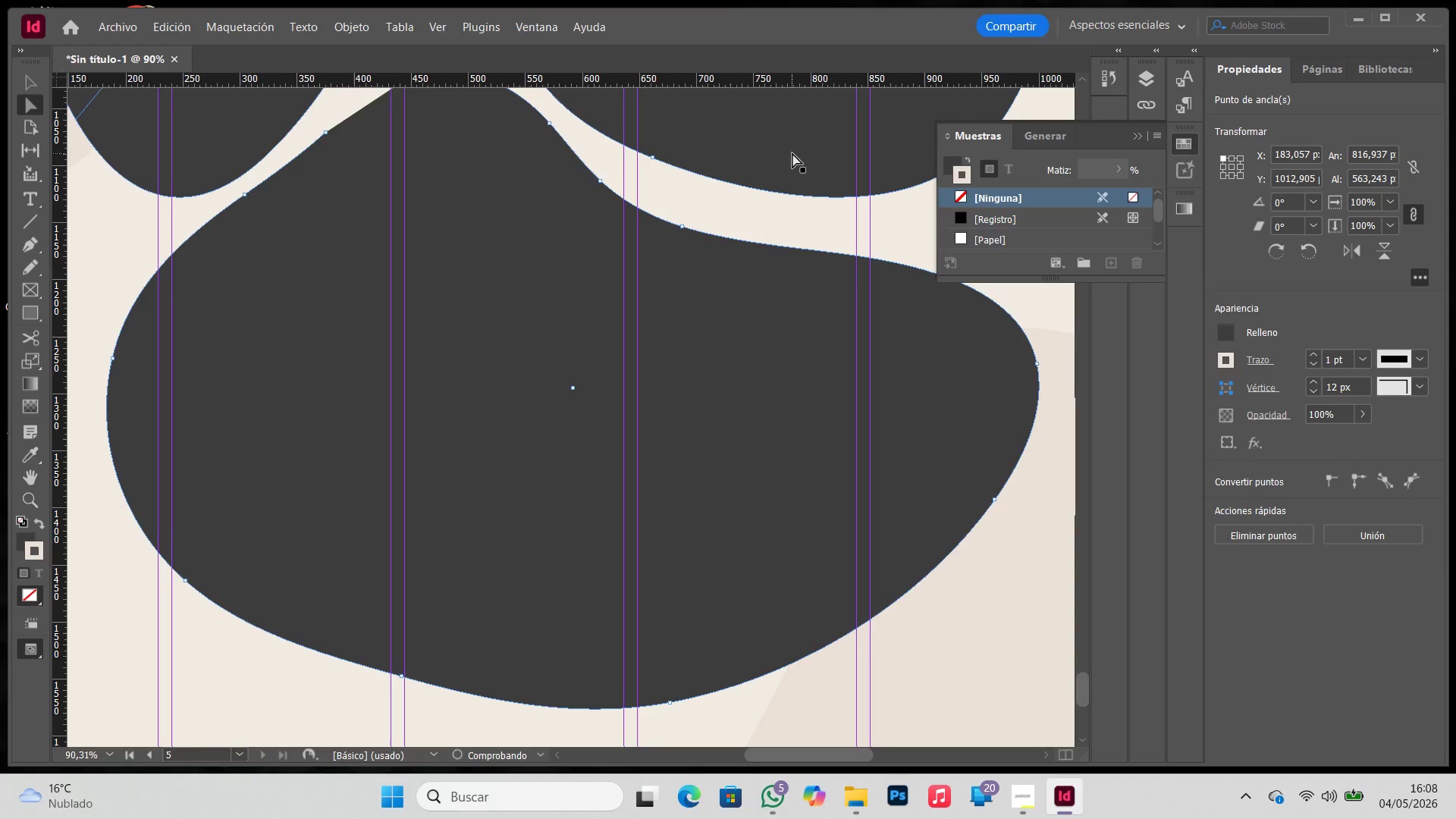 
scroll: coordinate [995, 217], scroll_direction: up, amount: 18.0
 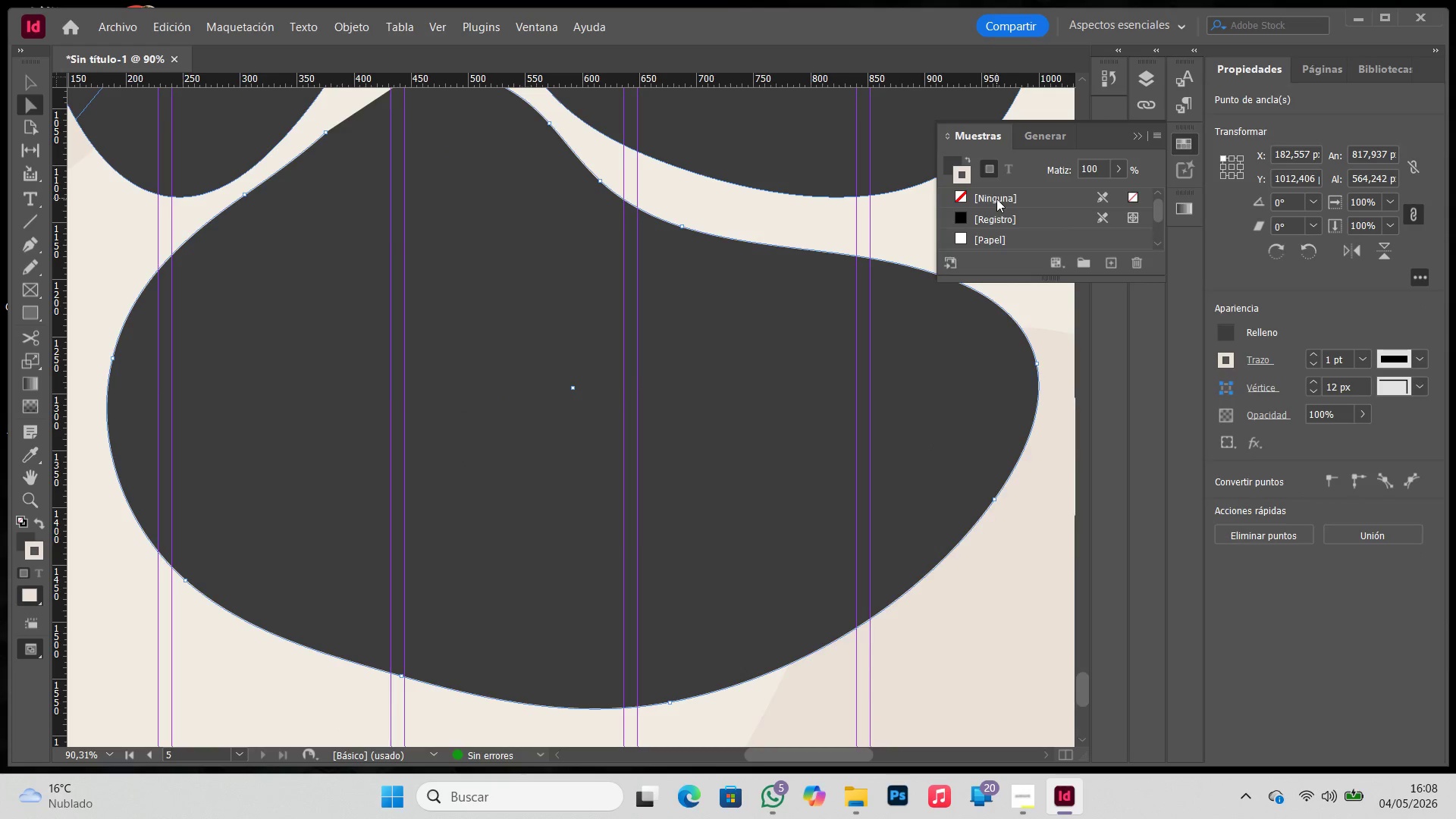 
double_click([792, 153])
 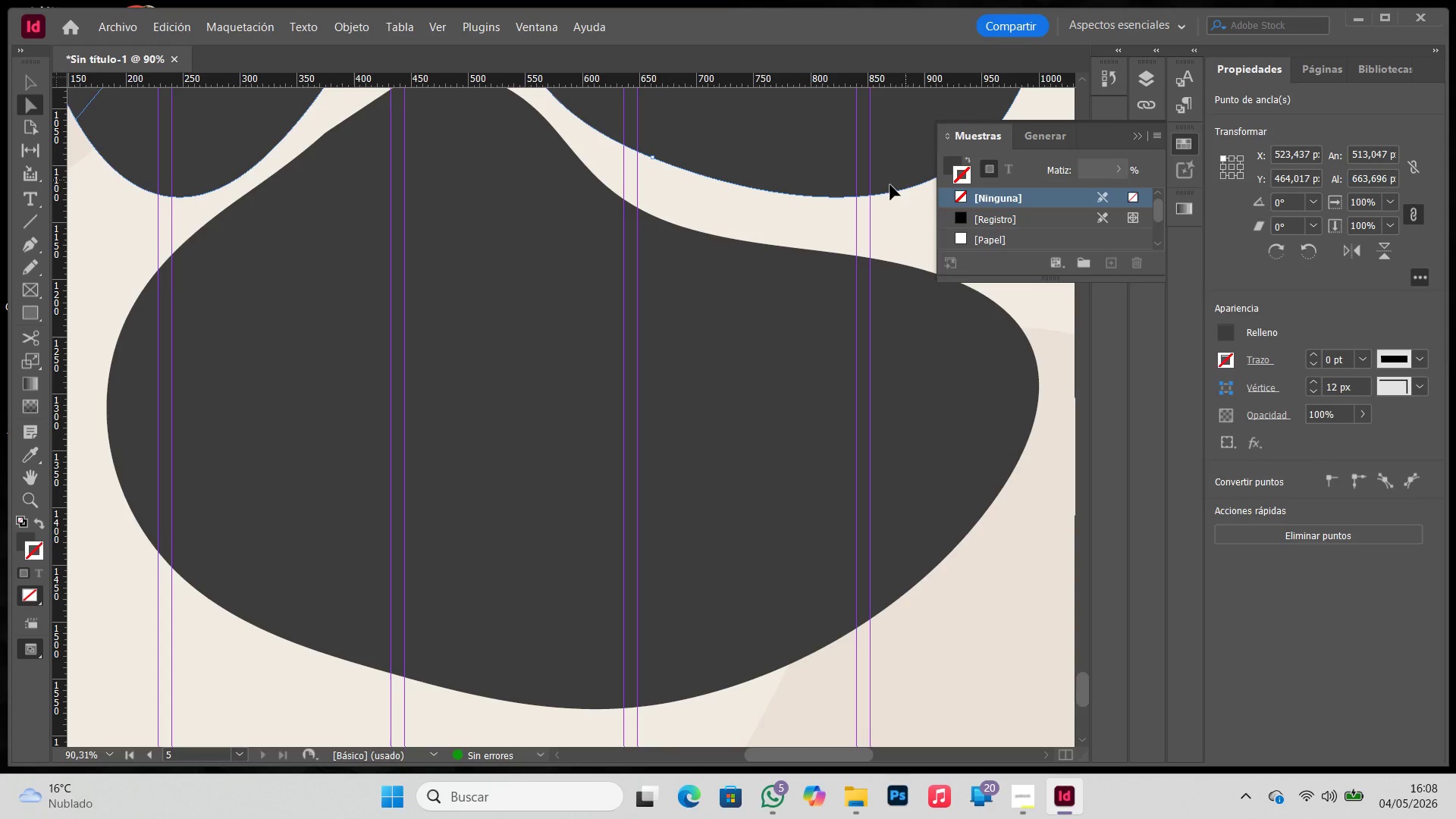 
left_click([654, 312])
 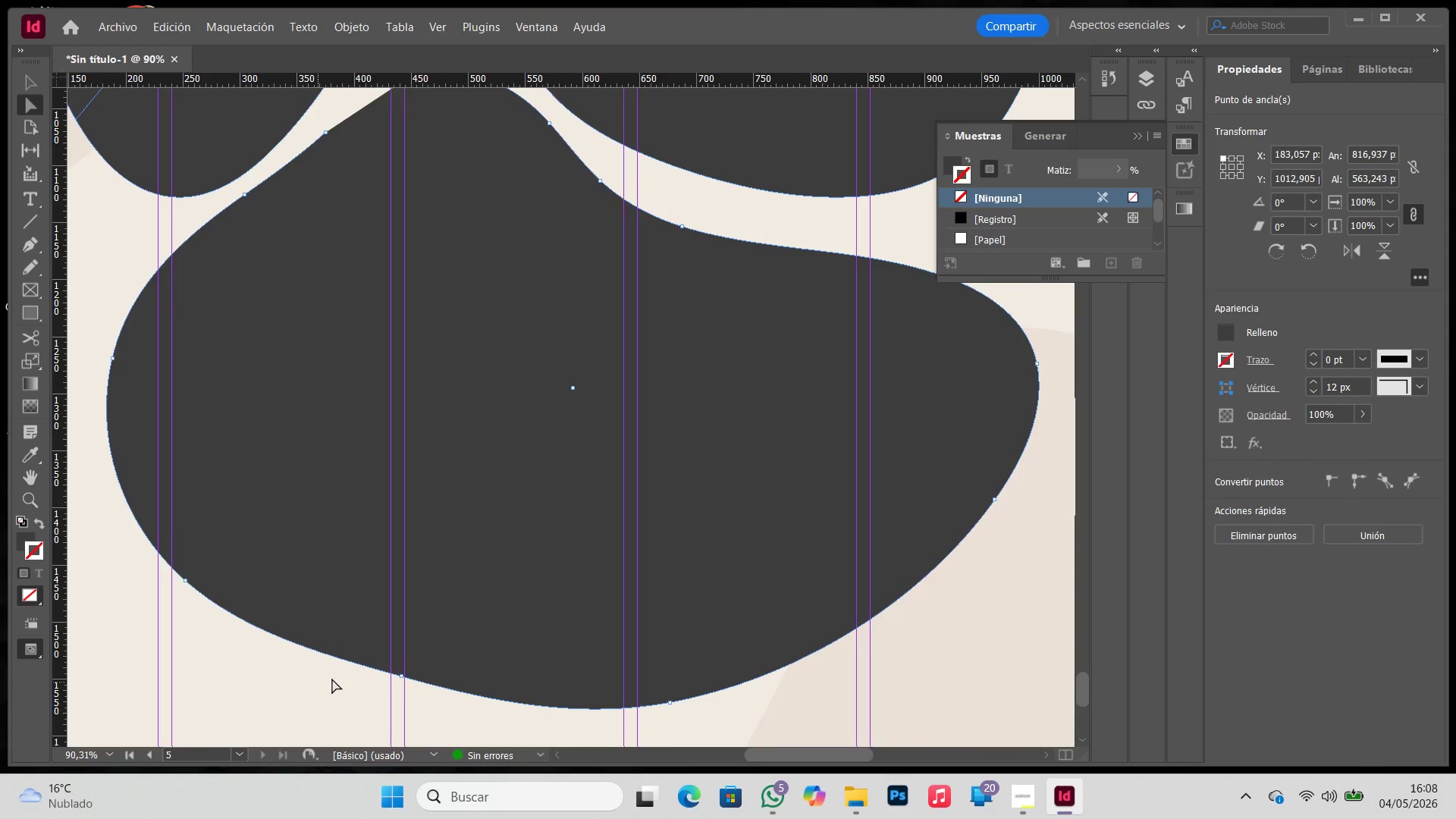 
key(A)
 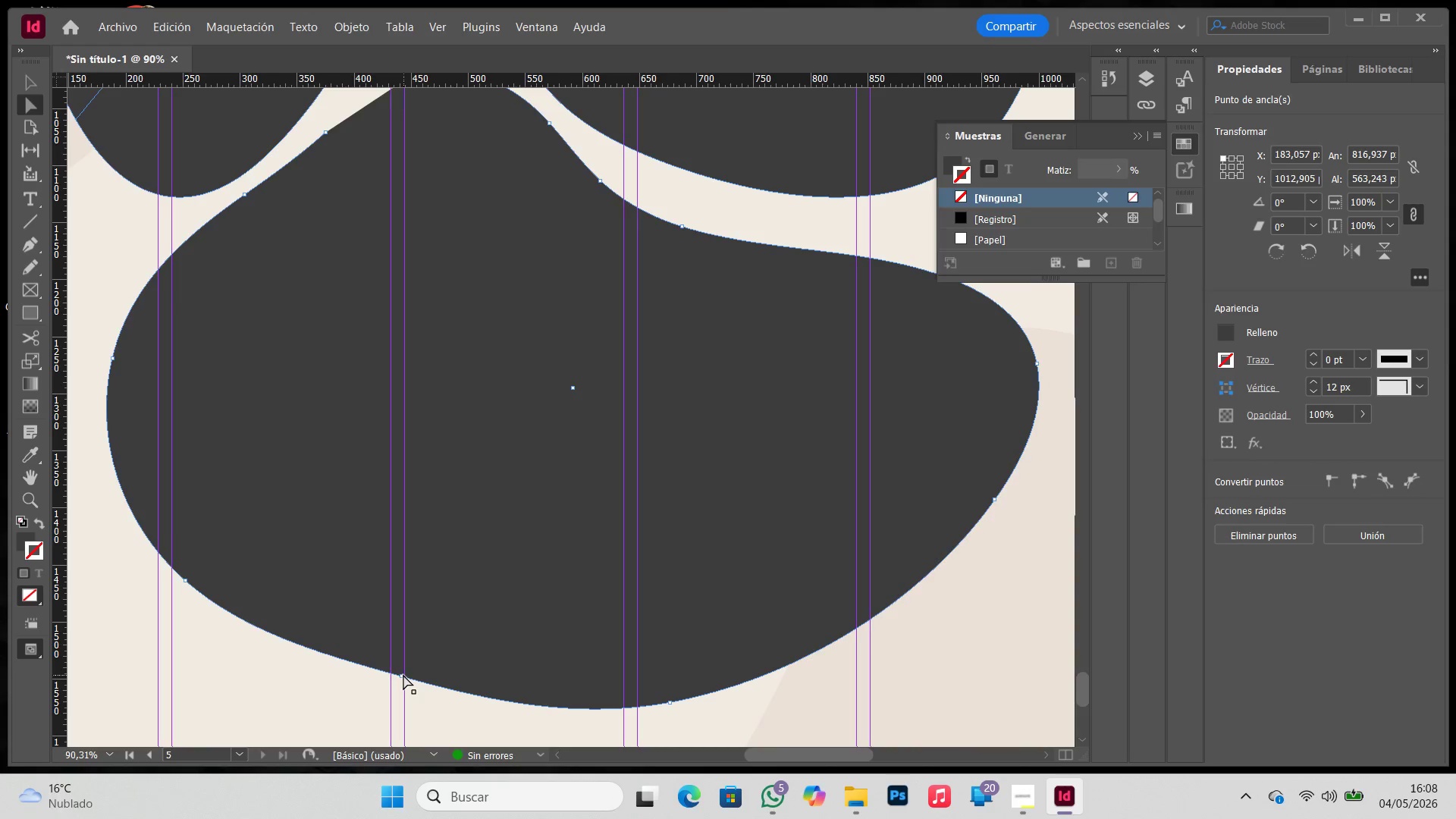 
left_click([403, 675])
 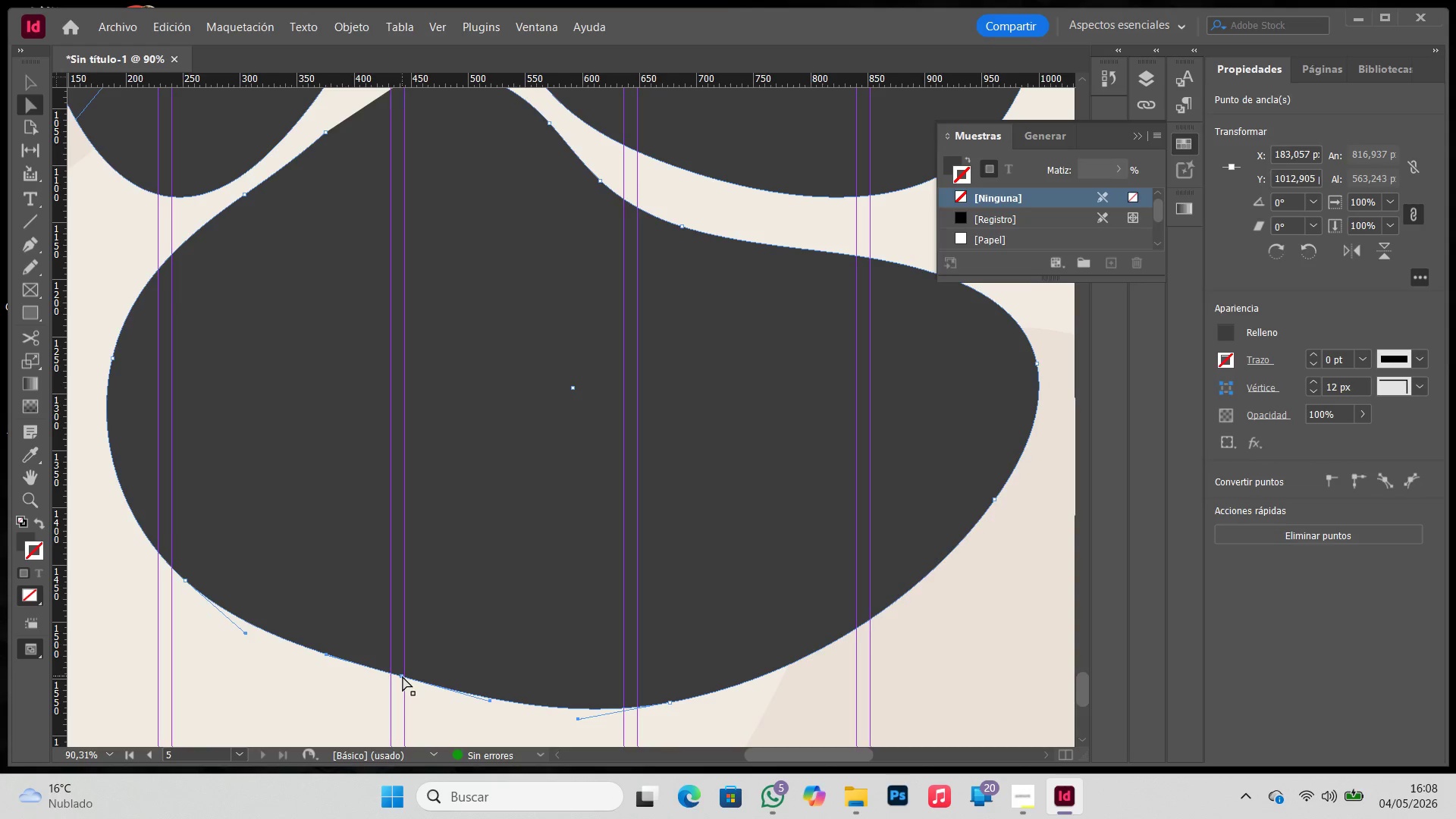 
left_click_drag(start_coordinate=[403, 676], to_coordinate=[400, 682])
 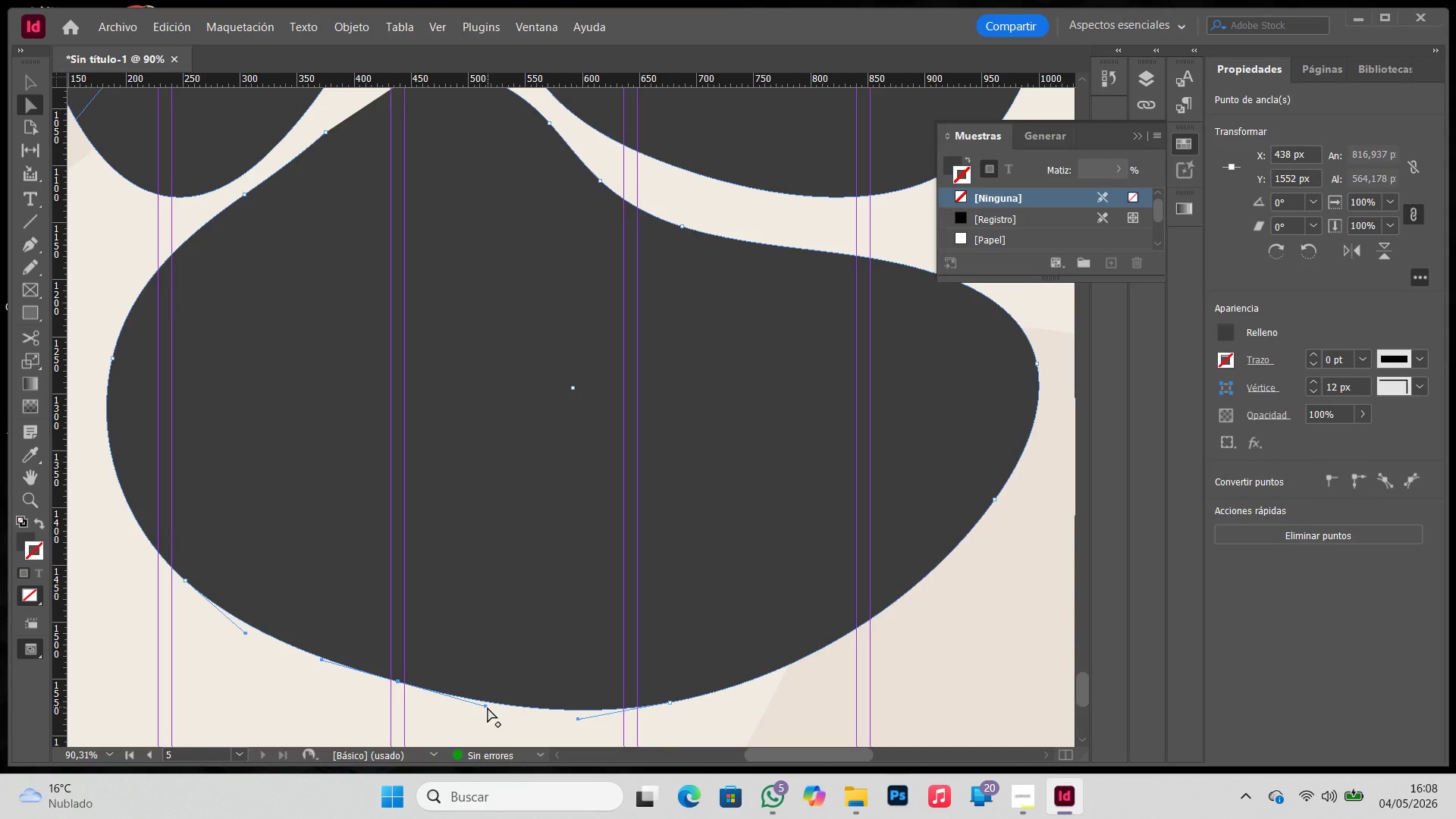 
left_click_drag(start_coordinate=[486, 706], to_coordinate=[490, 703])
 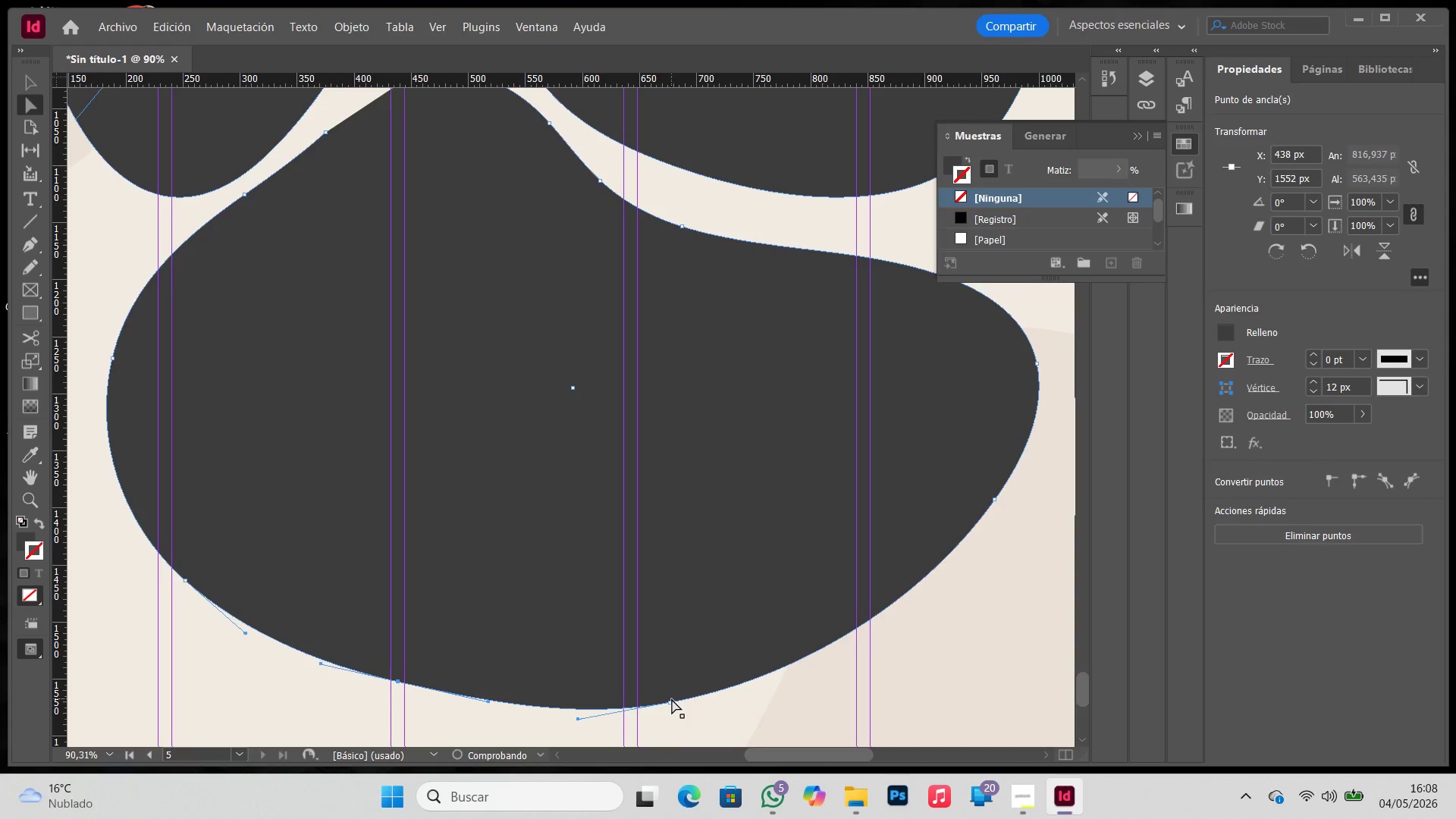 
double_click([667, 706])
 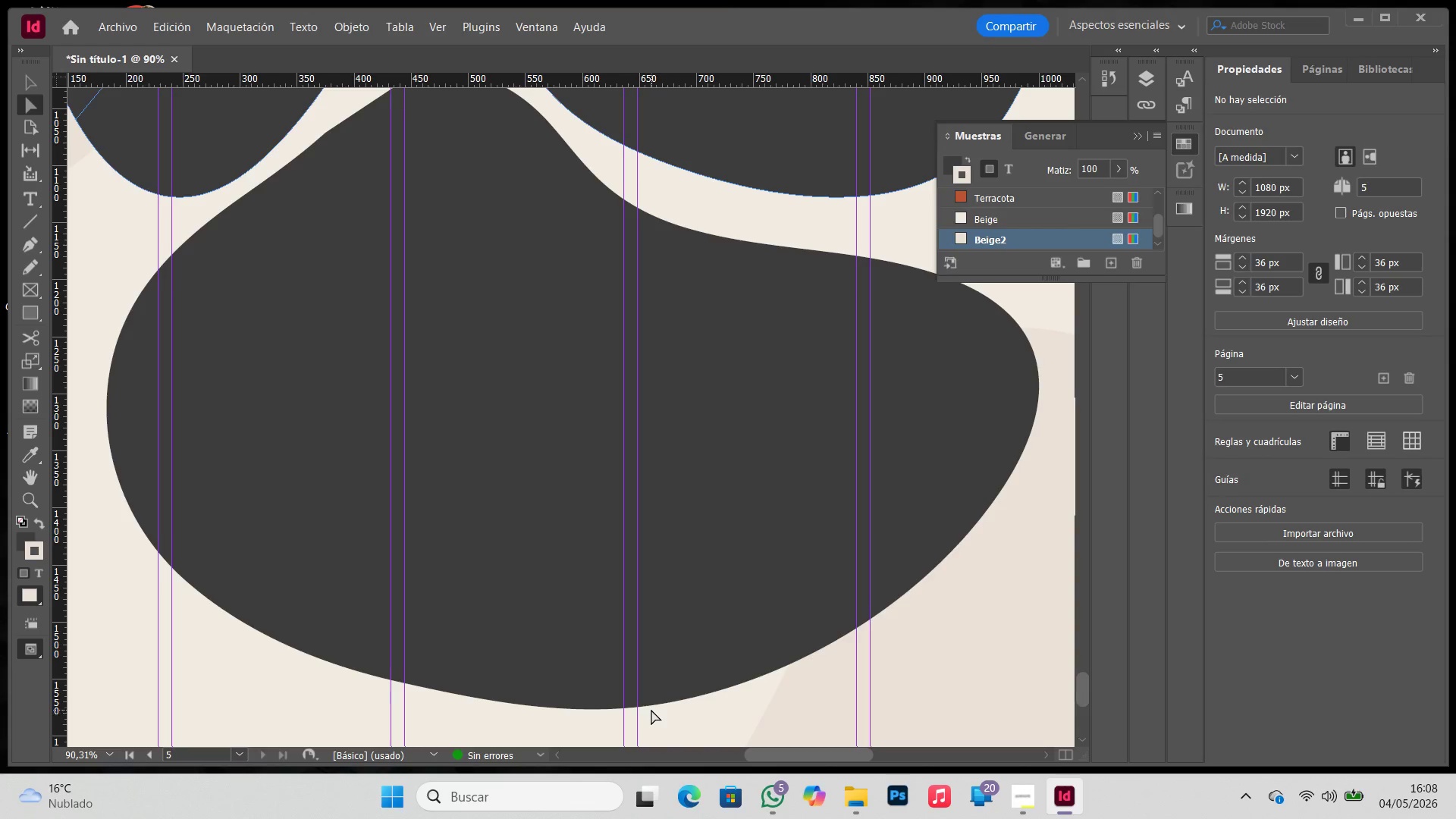 
left_click([656, 705])
 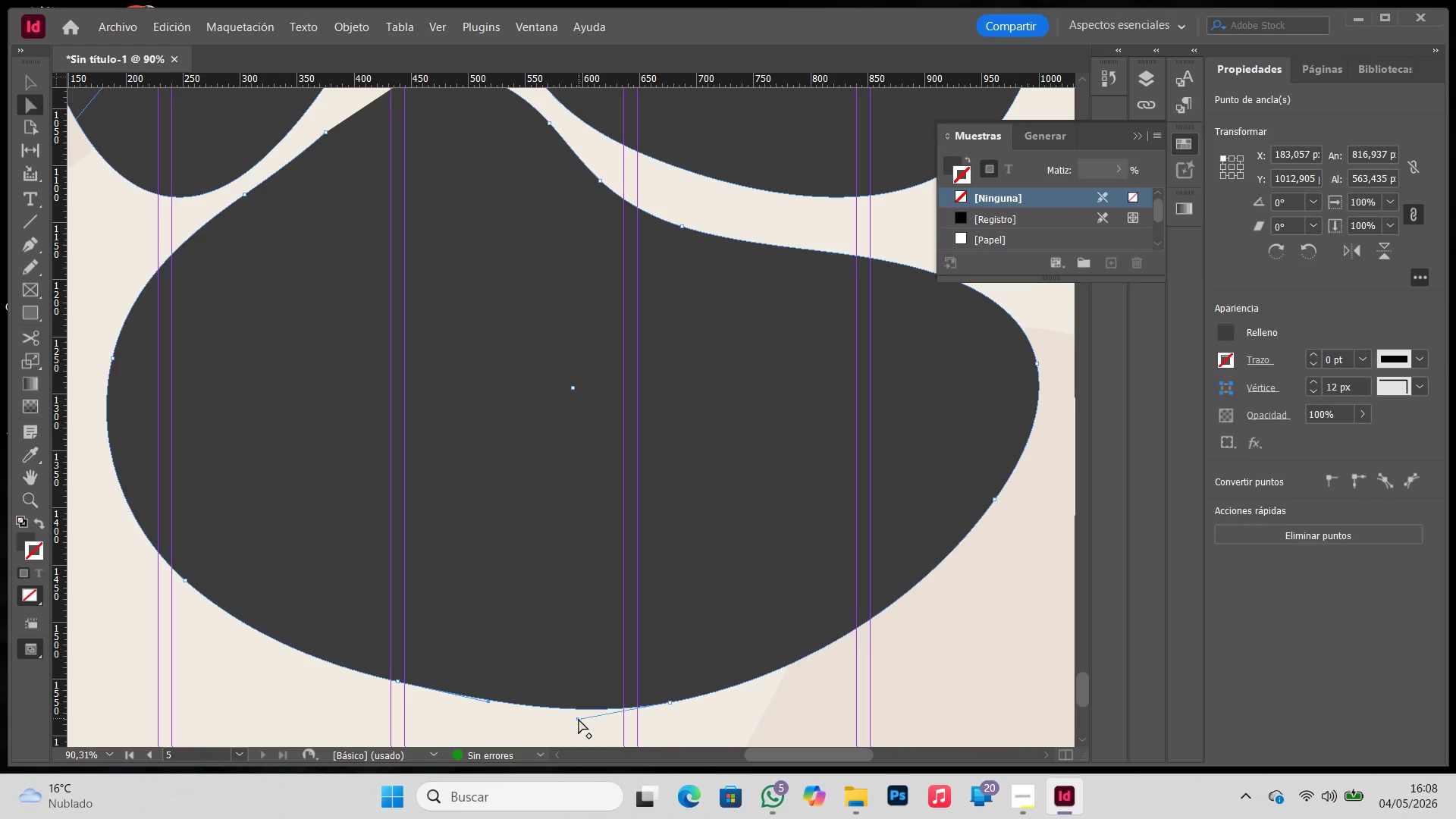 
left_click_drag(start_coordinate=[579, 719], to_coordinate=[579, 714])
 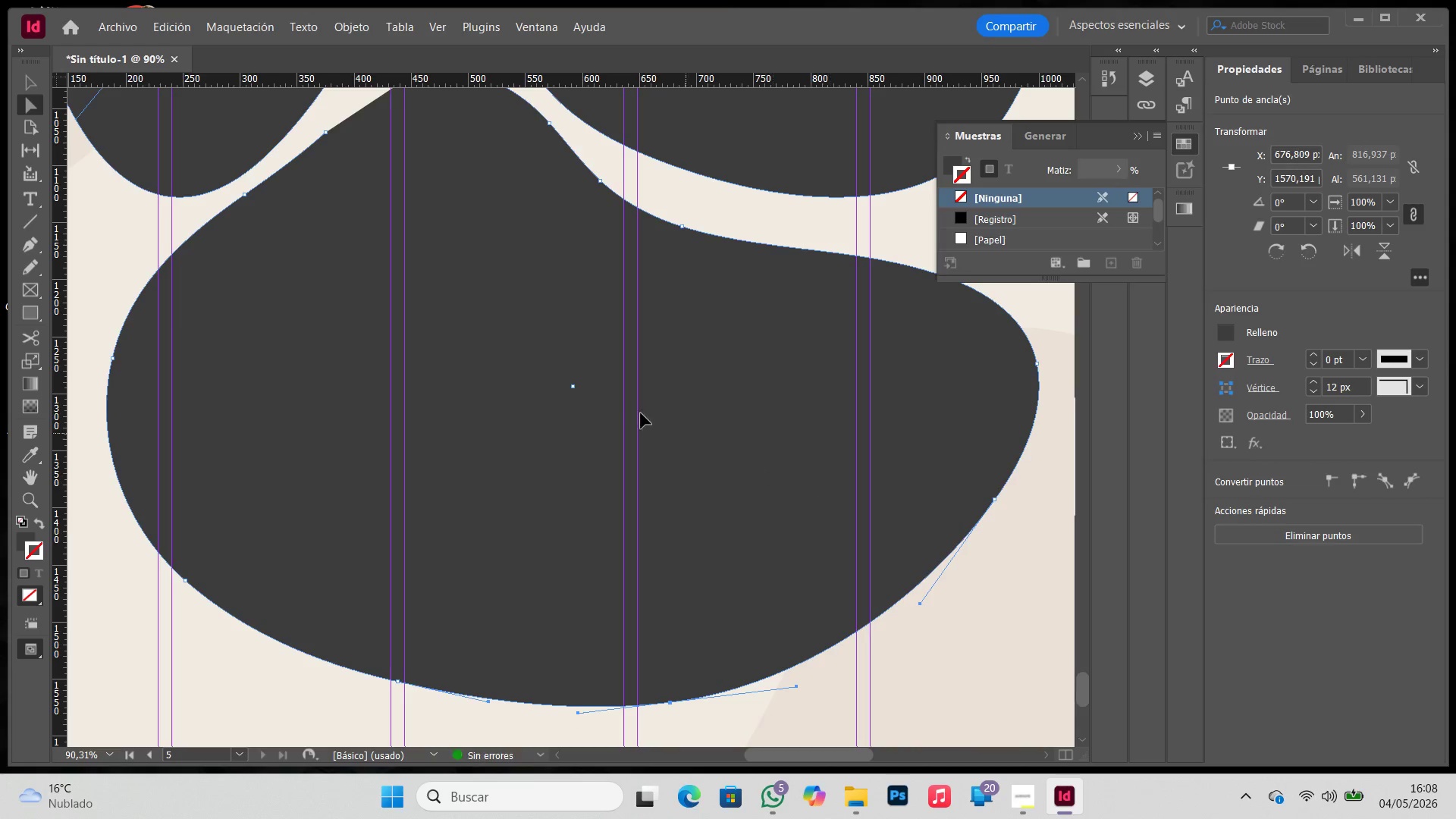 
hold_key(key=Space, duration=0.5)
 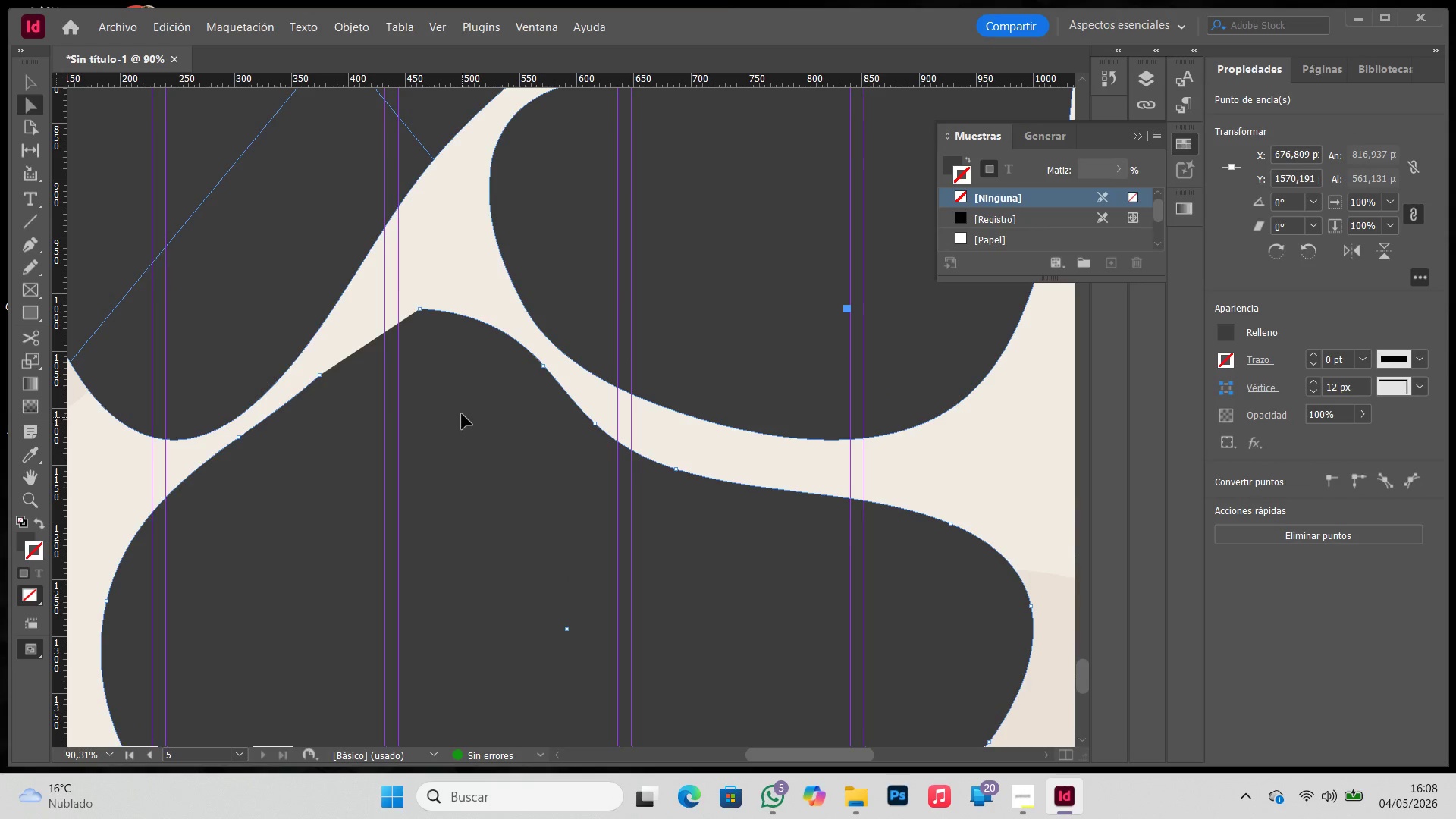 
left_click_drag(start_coordinate=[460, 214], to_coordinate=[453, 457])
 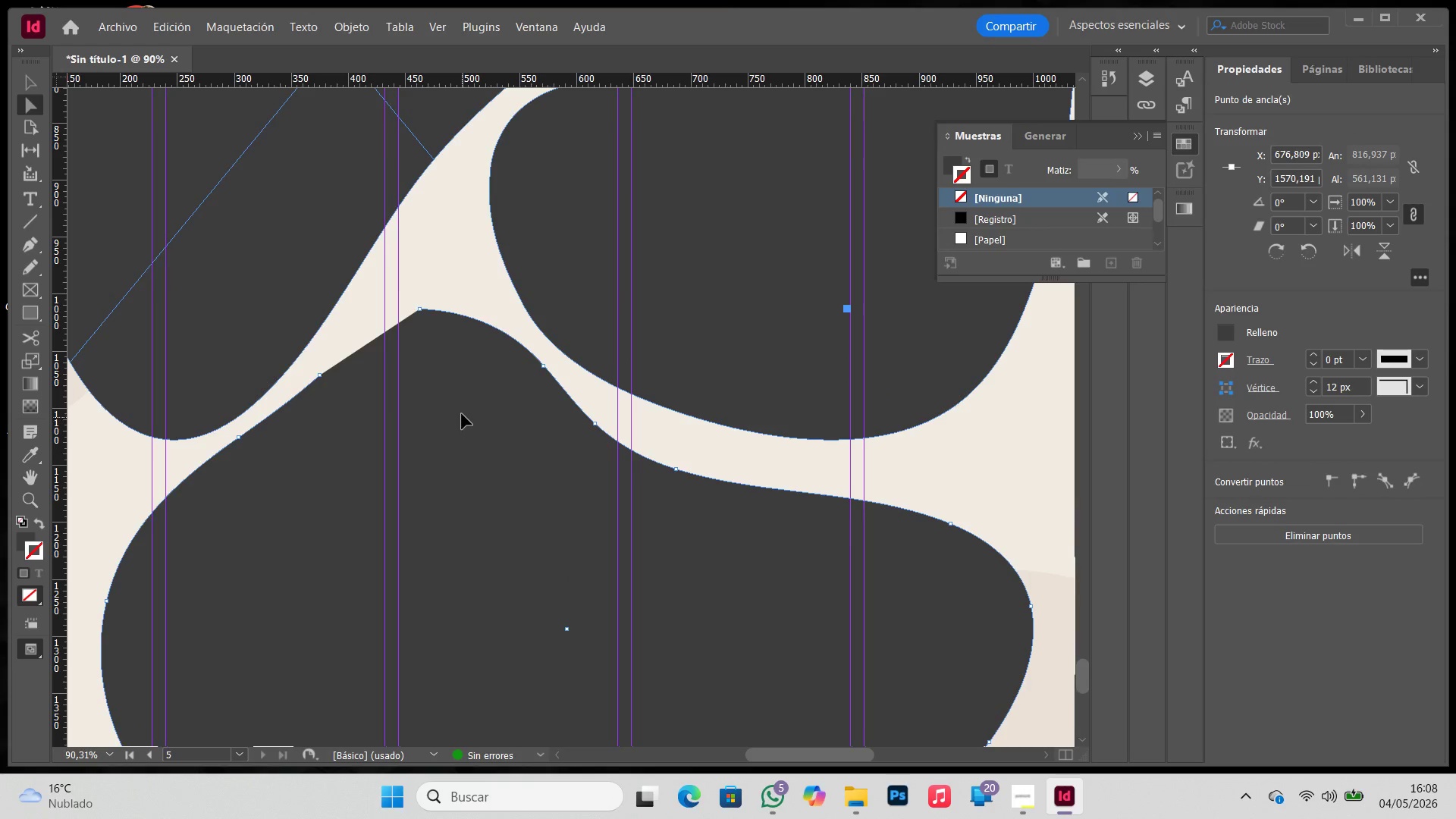 
key(P)
 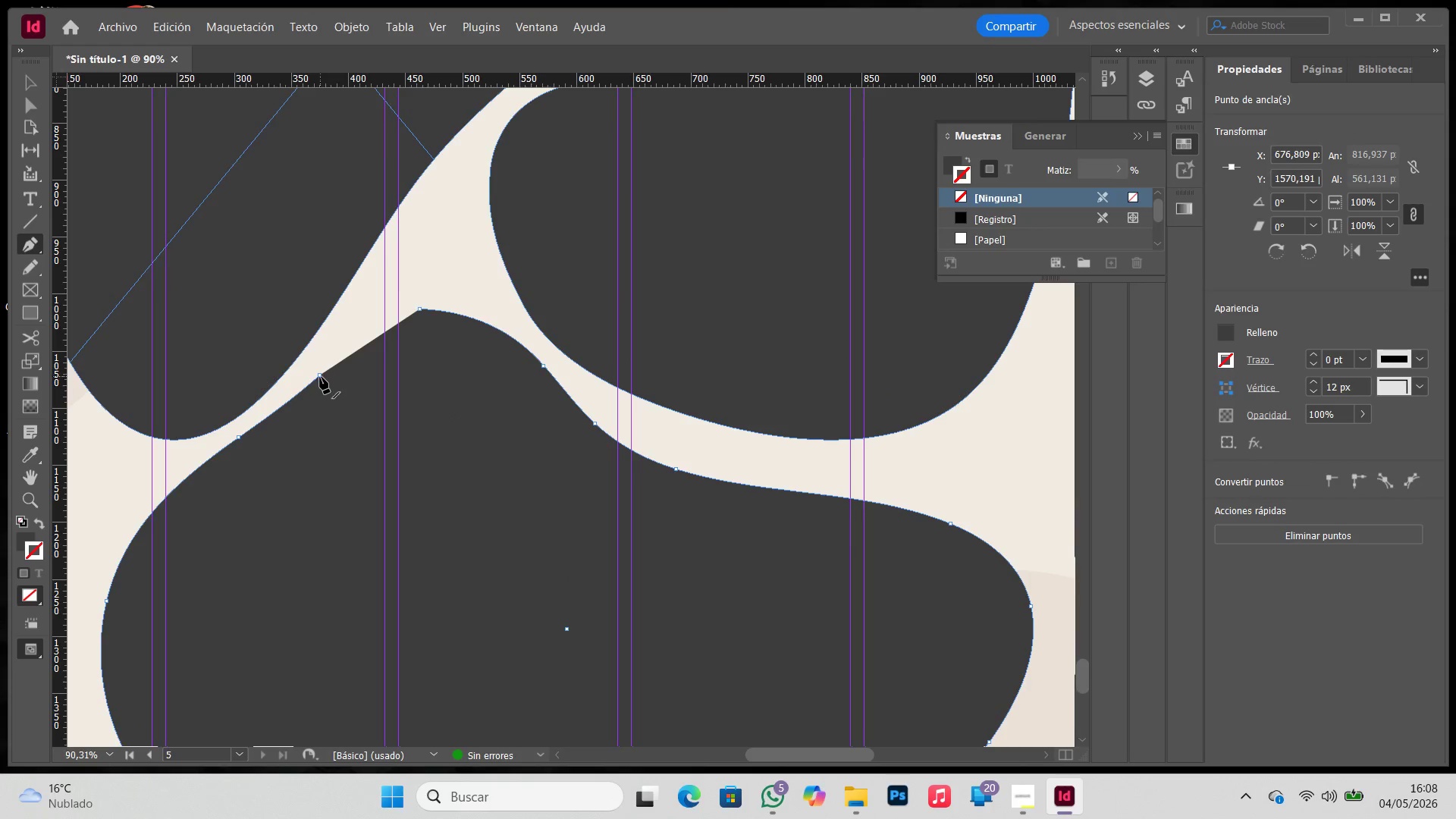 
left_click_drag(start_coordinate=[320, 377], to_coordinate=[340, 352])
 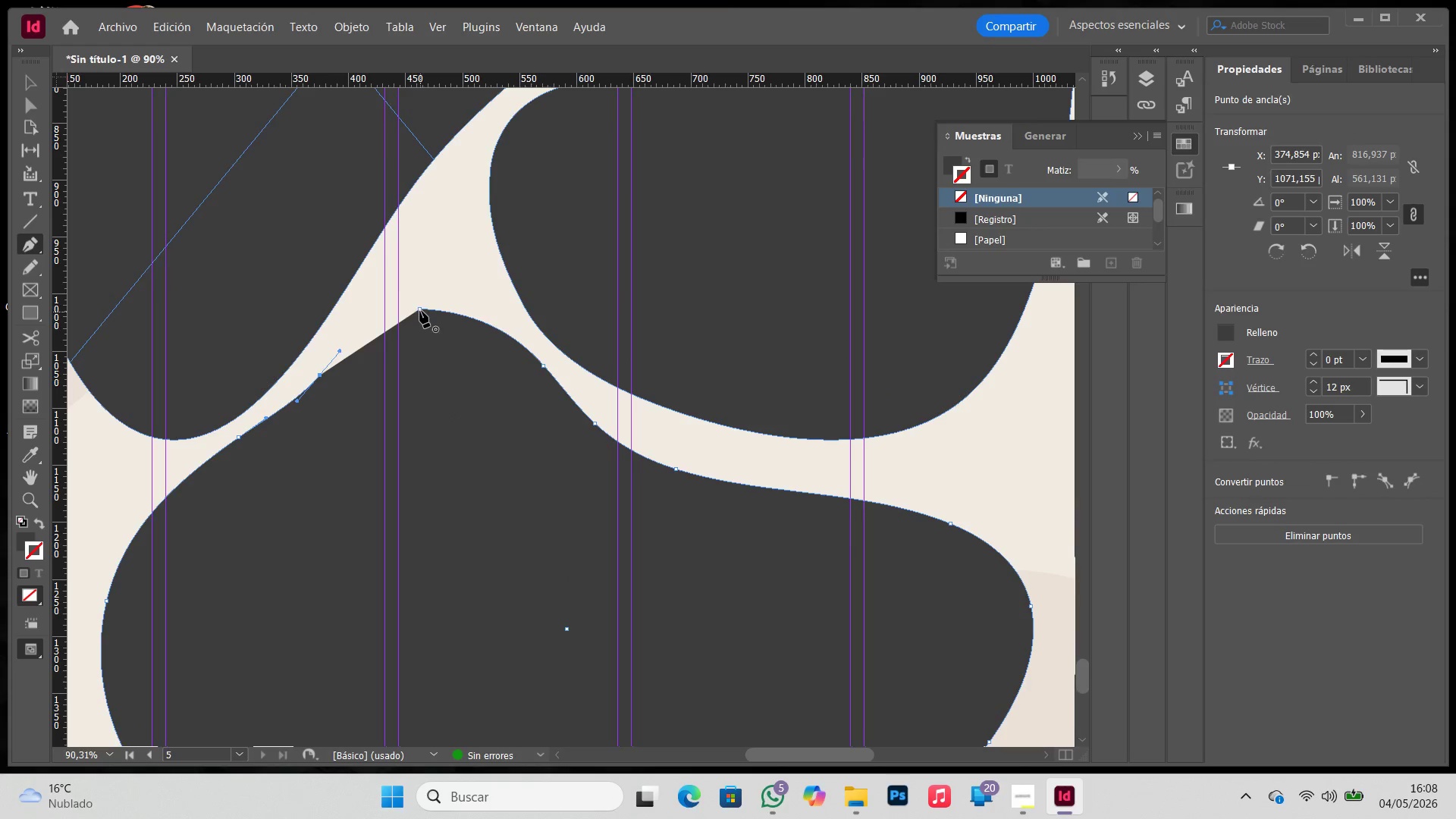 
left_click([420, 309])
 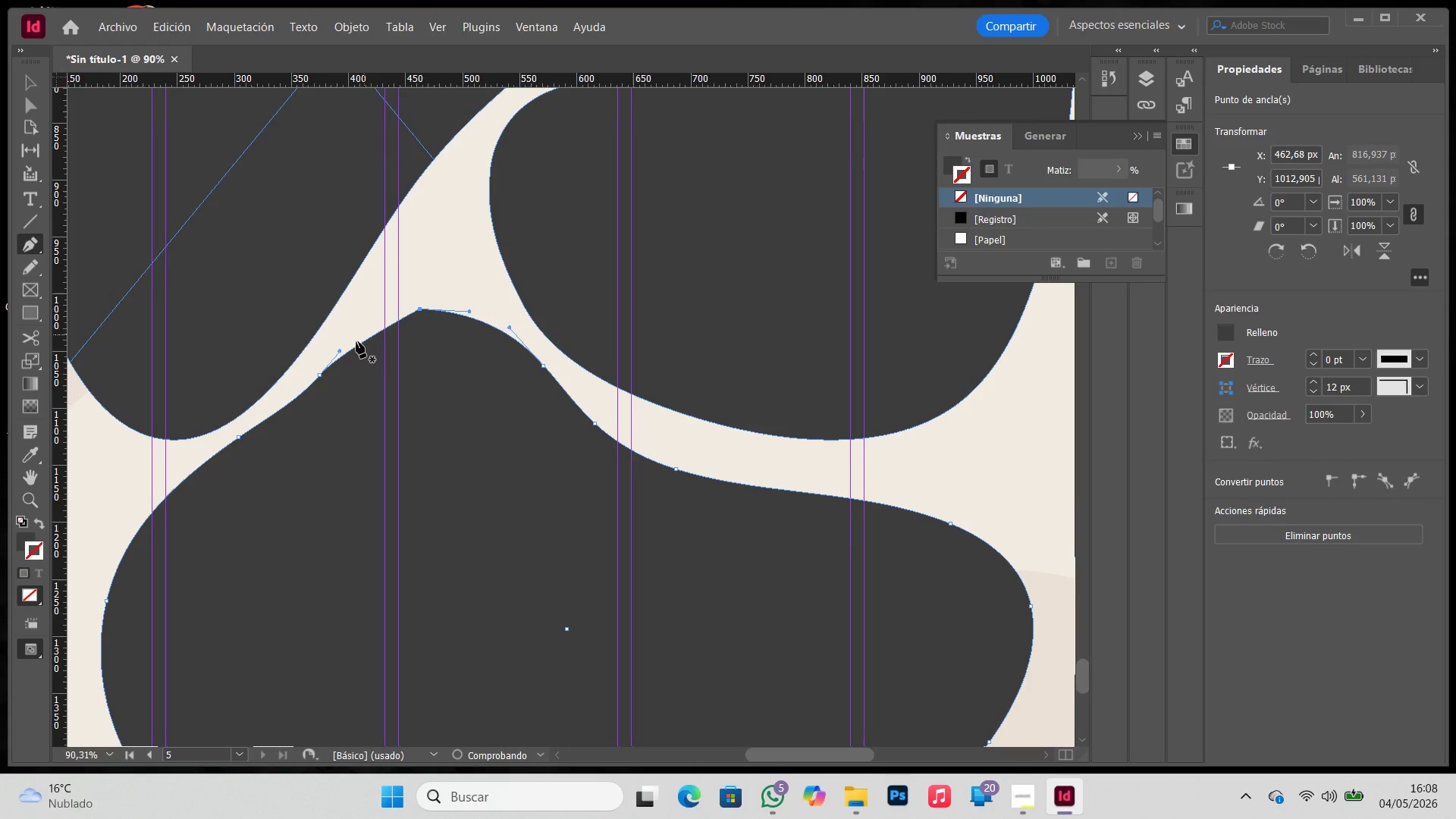 
key(A)
 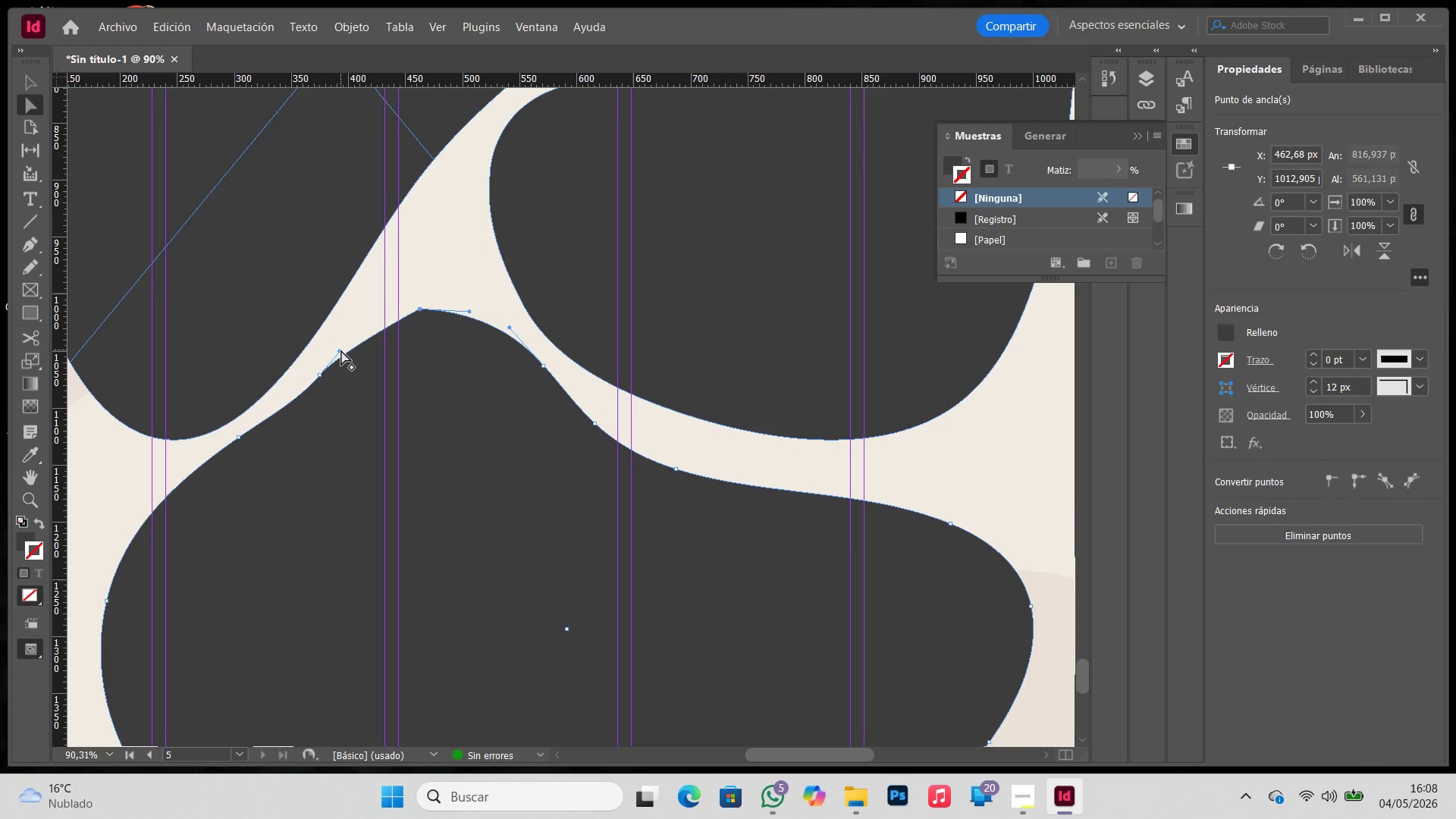 
left_click_drag(start_coordinate=[341, 350], to_coordinate=[376, 305])
 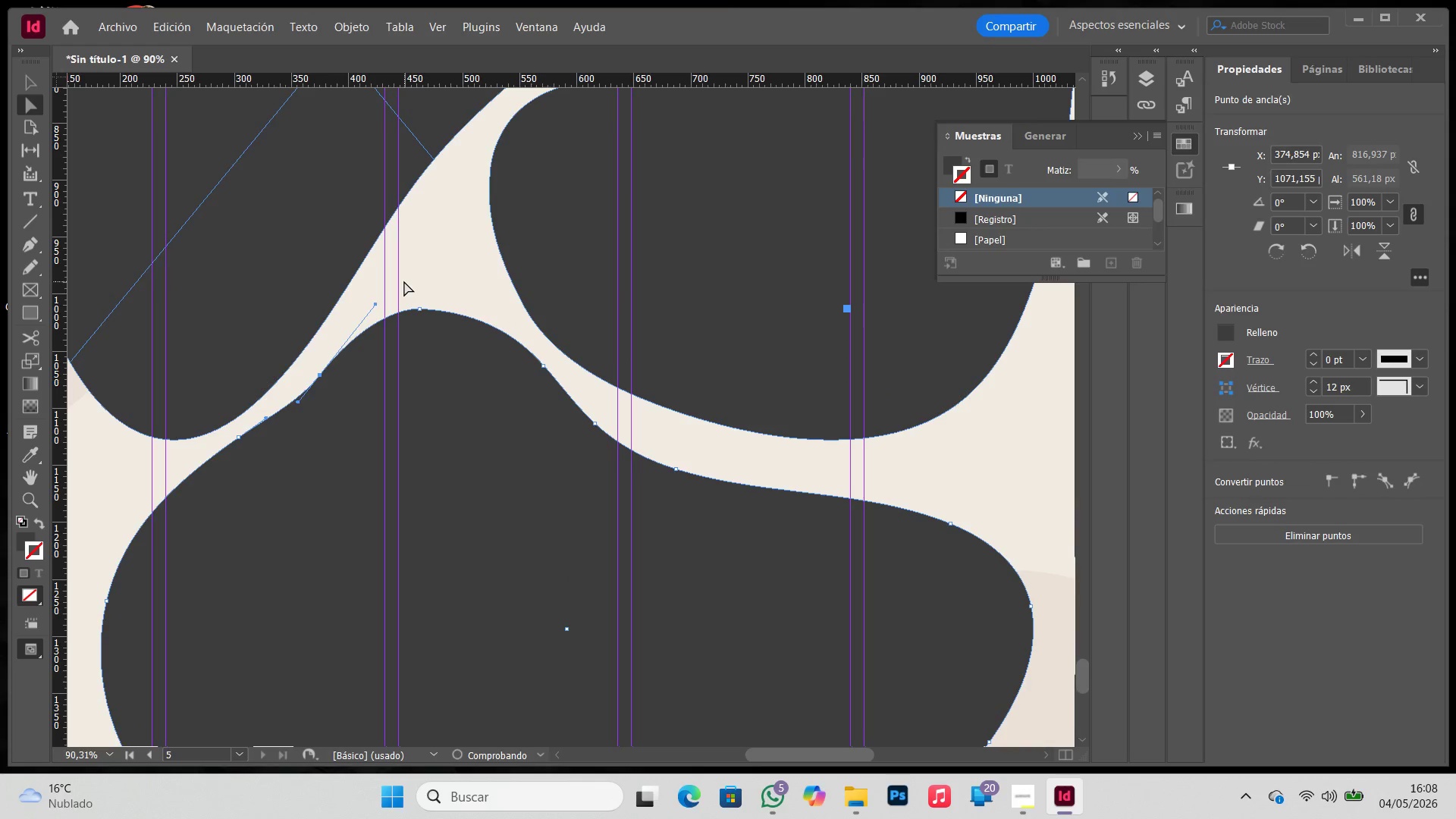 
left_click([404, 281])
 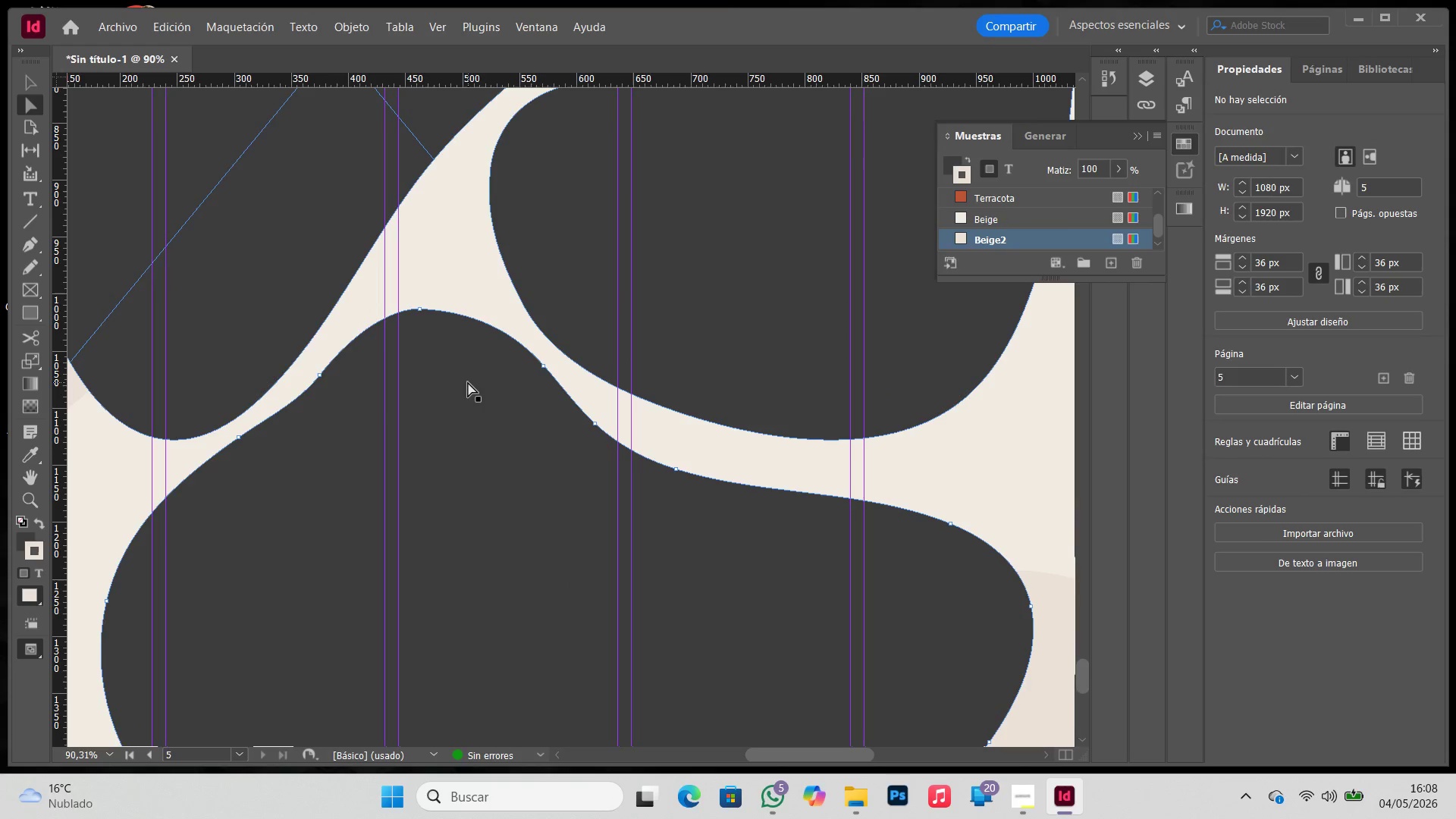 
key(V)
 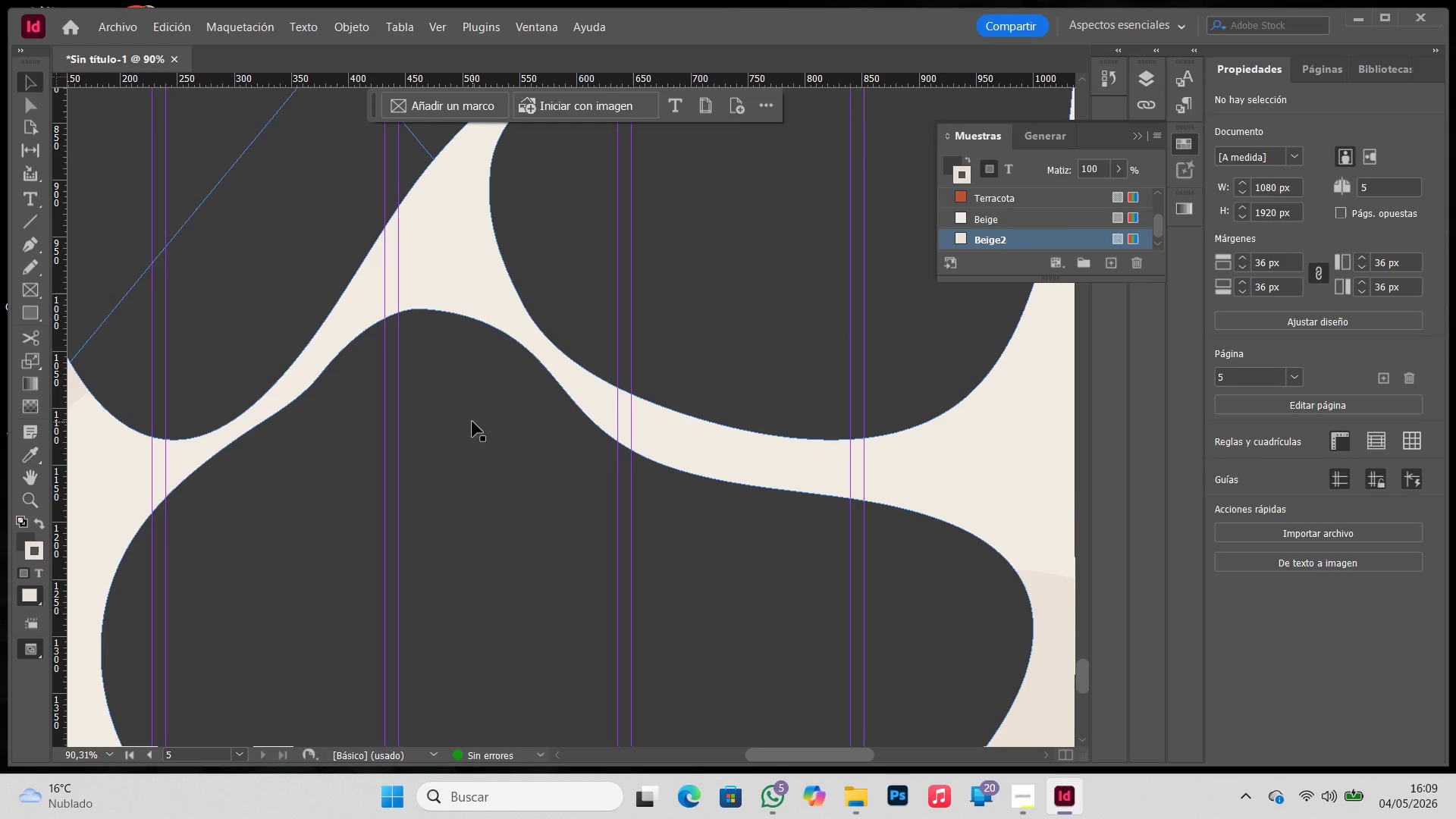 
left_click_drag(start_coordinate=[475, 422], to_coordinate=[484, 415])
 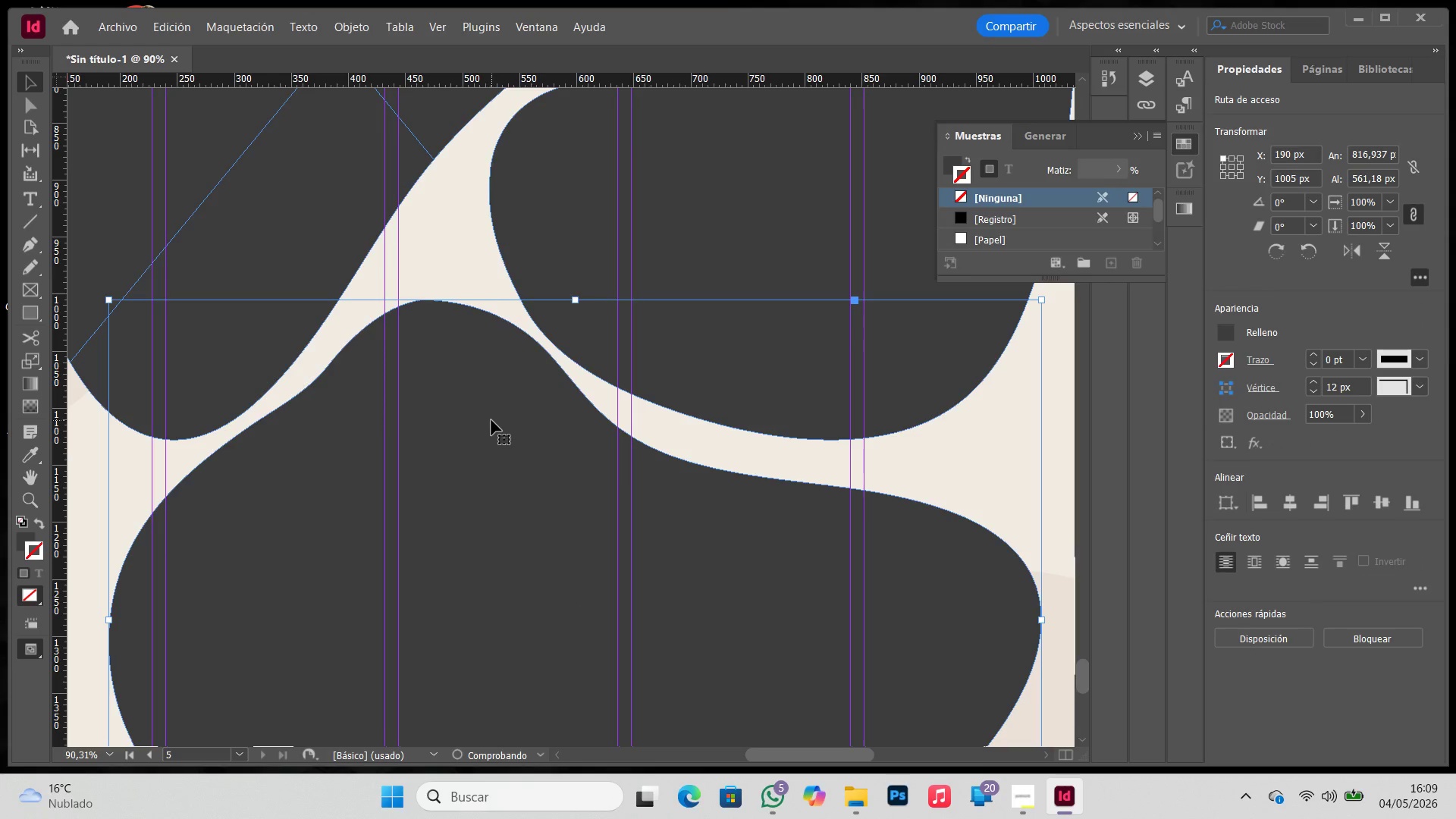 
left_click_drag(start_coordinate=[489, 422], to_coordinate=[486, 428])
 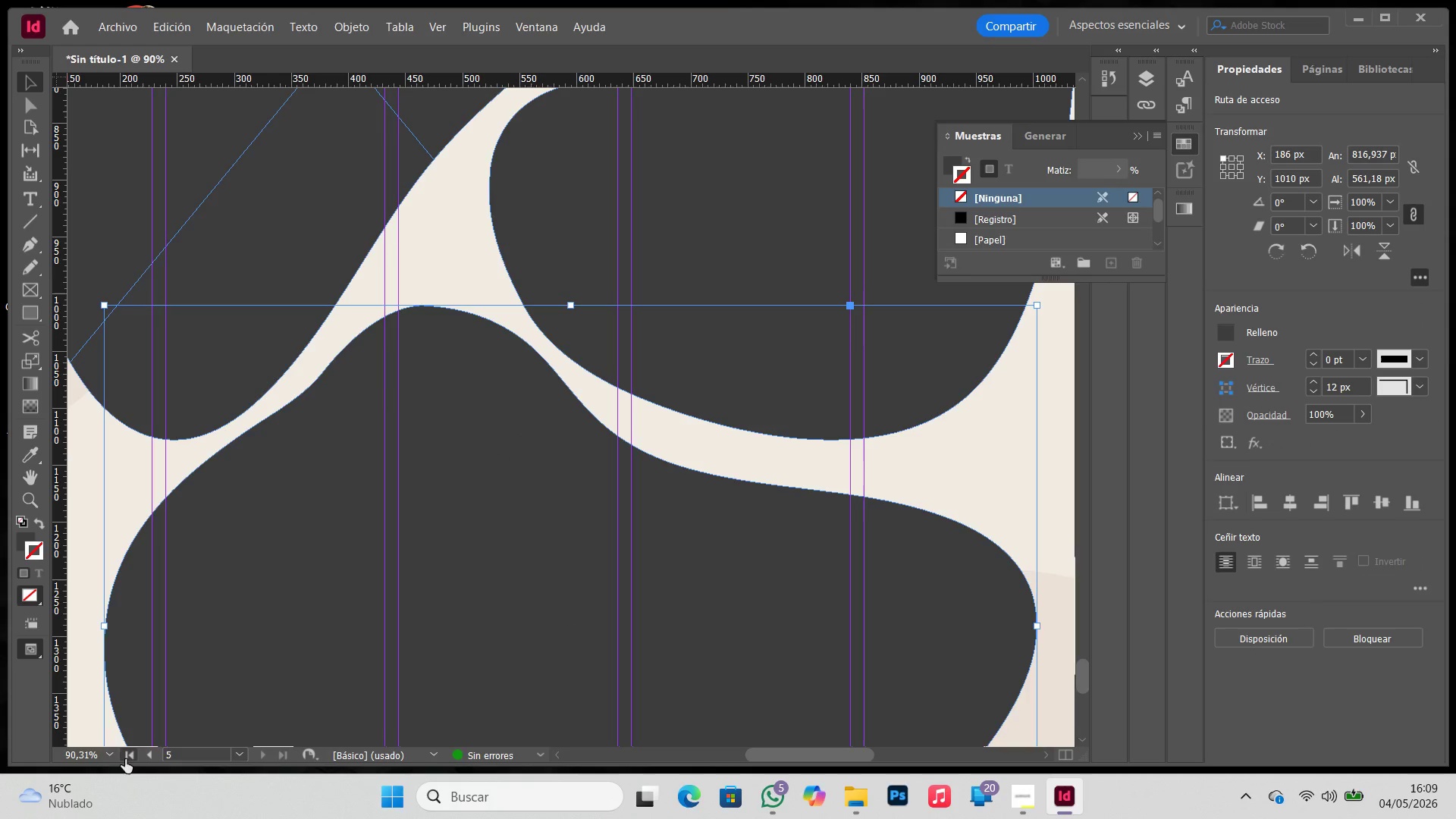 
left_click([115, 761])
 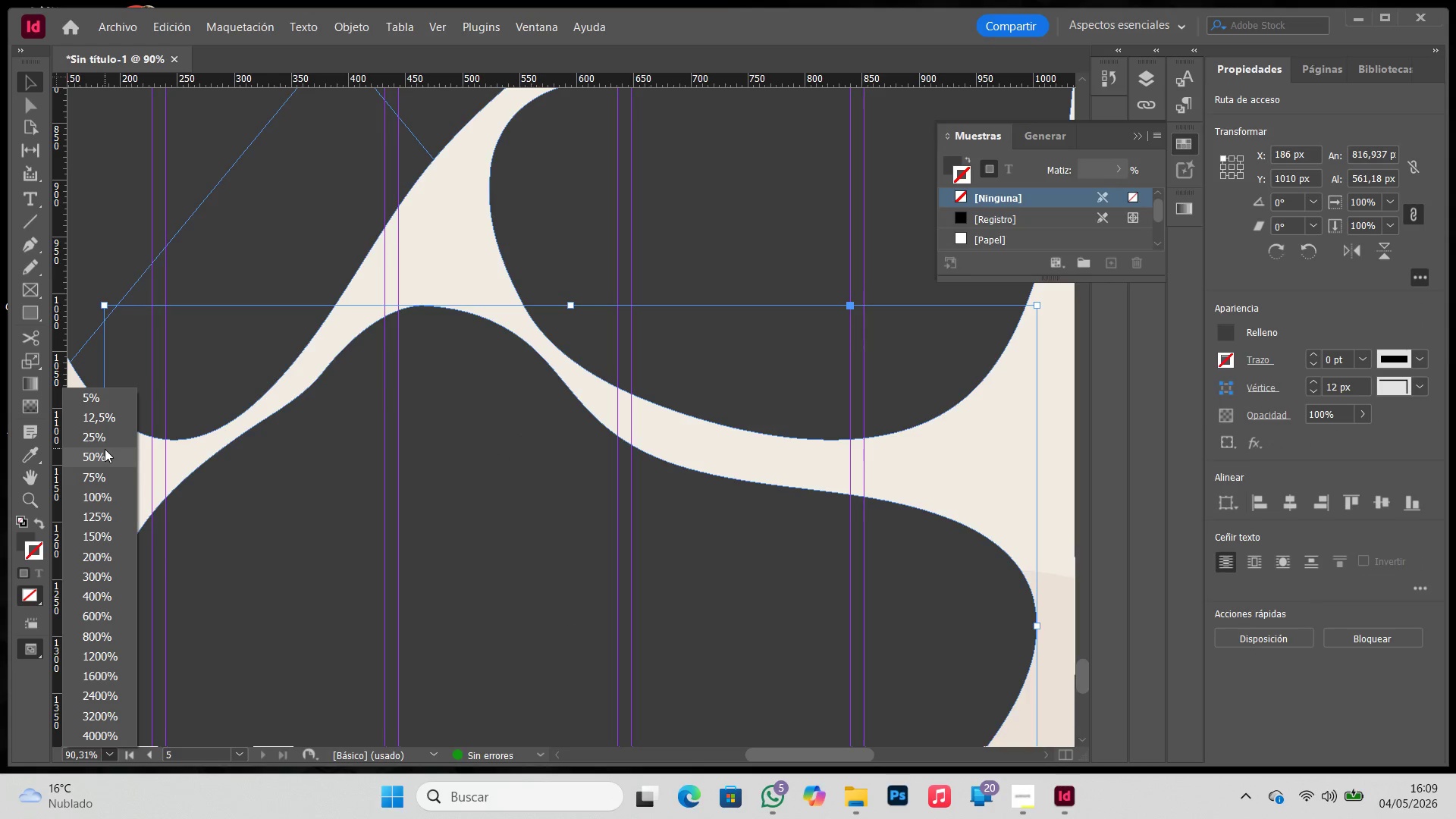 
left_click([105, 441])
 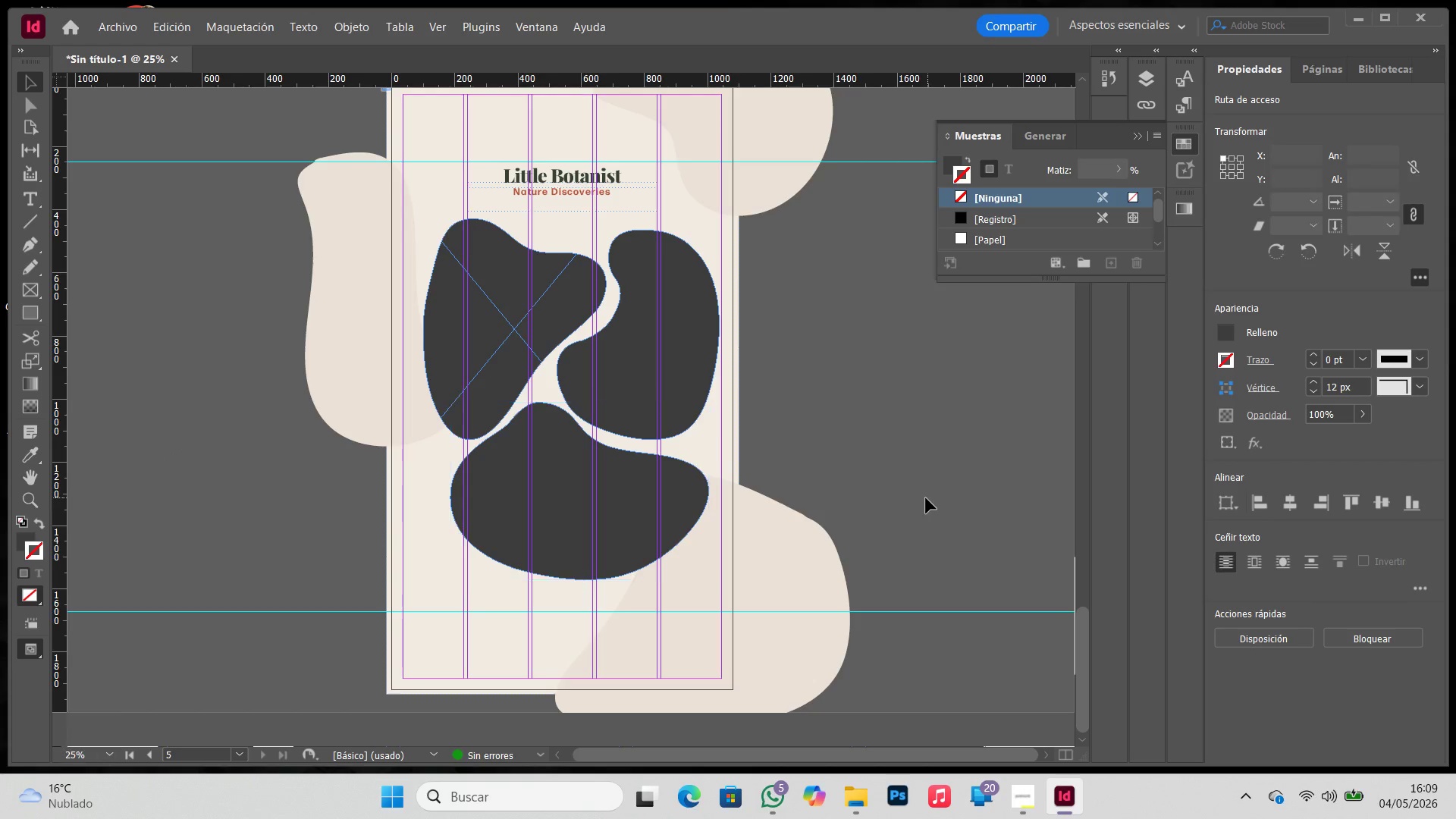 
type(ww)
 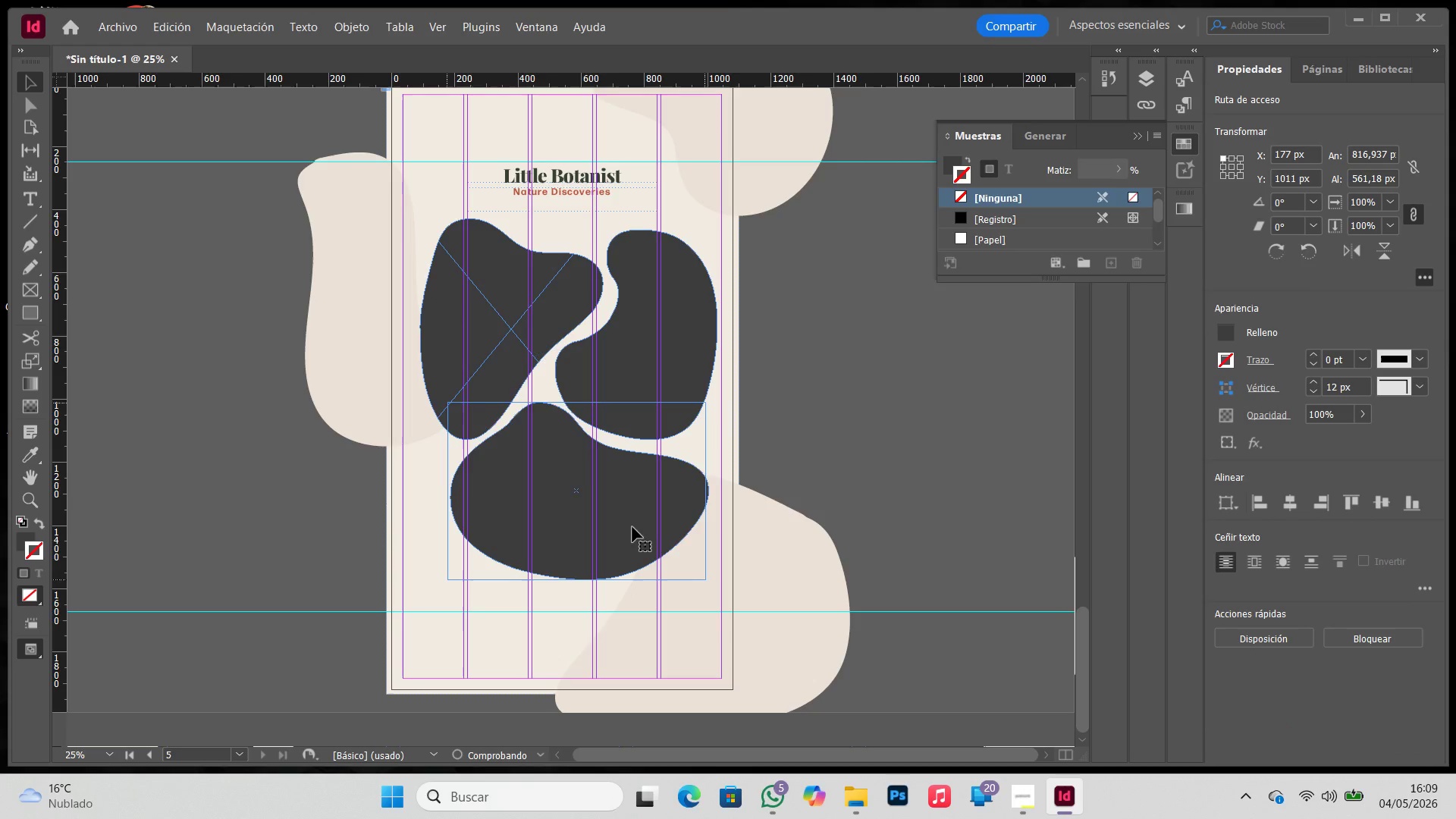 
wait(7.19)
 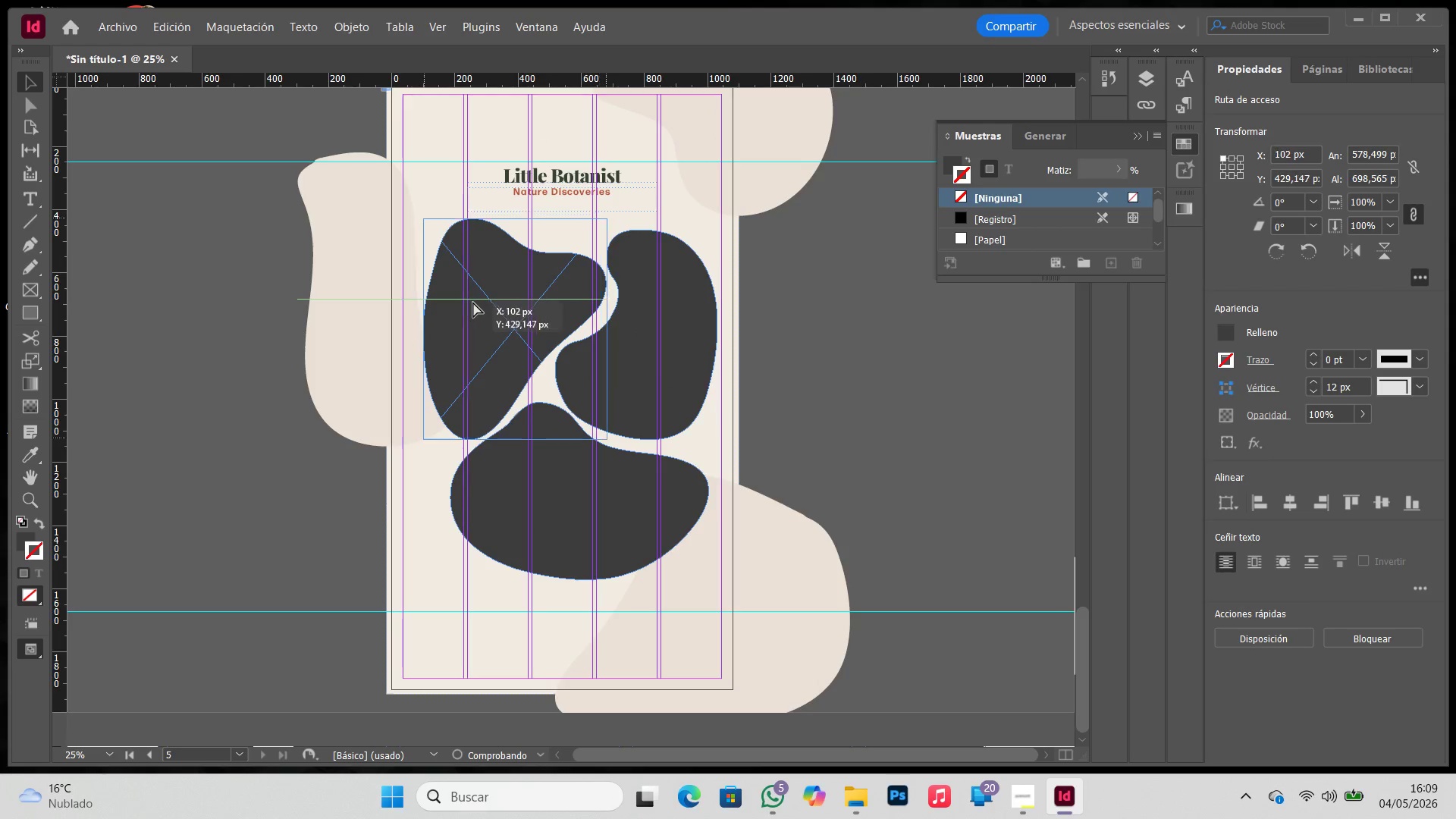 
left_click([653, 335])
 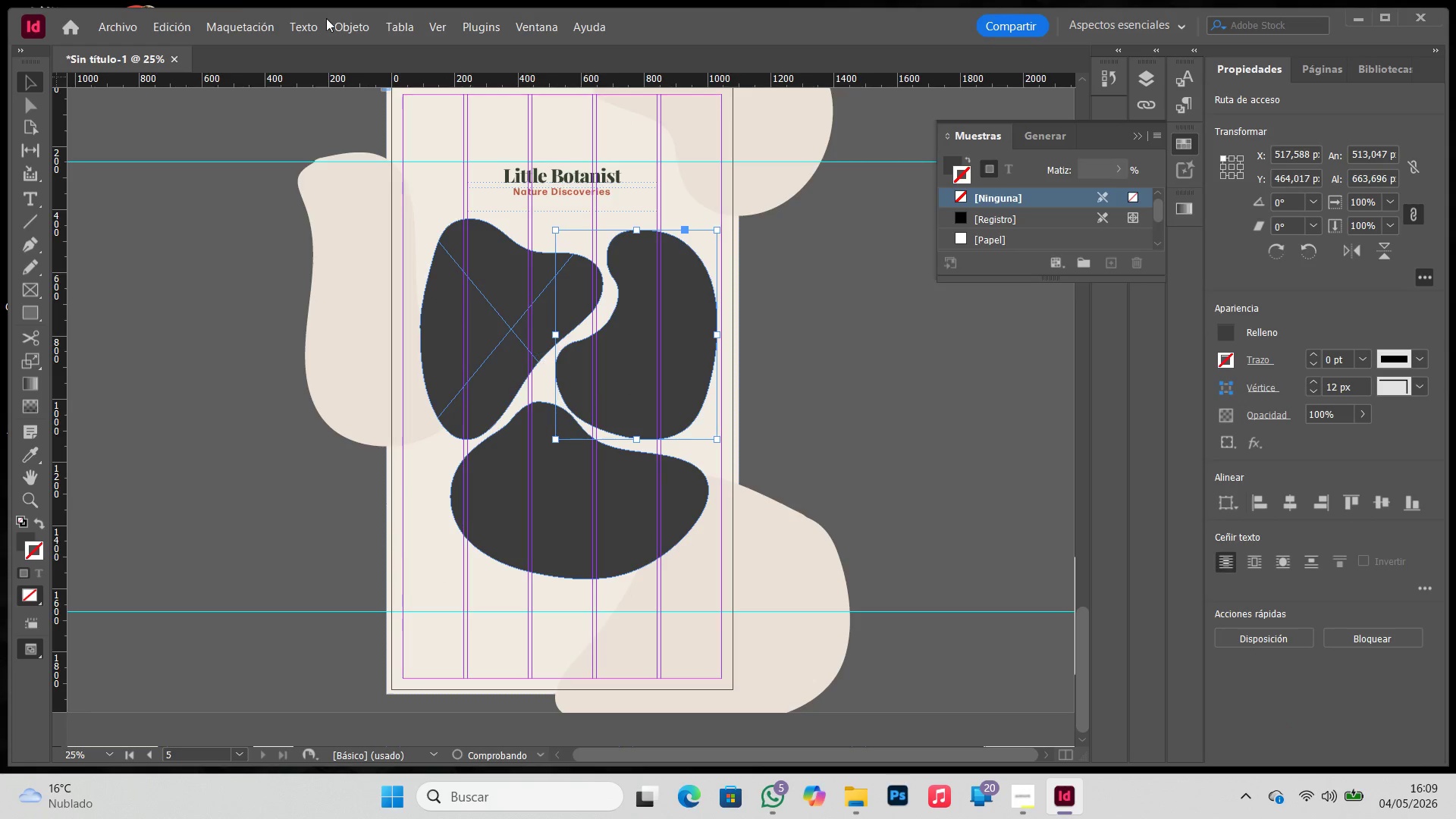 
left_click([354, 26])
 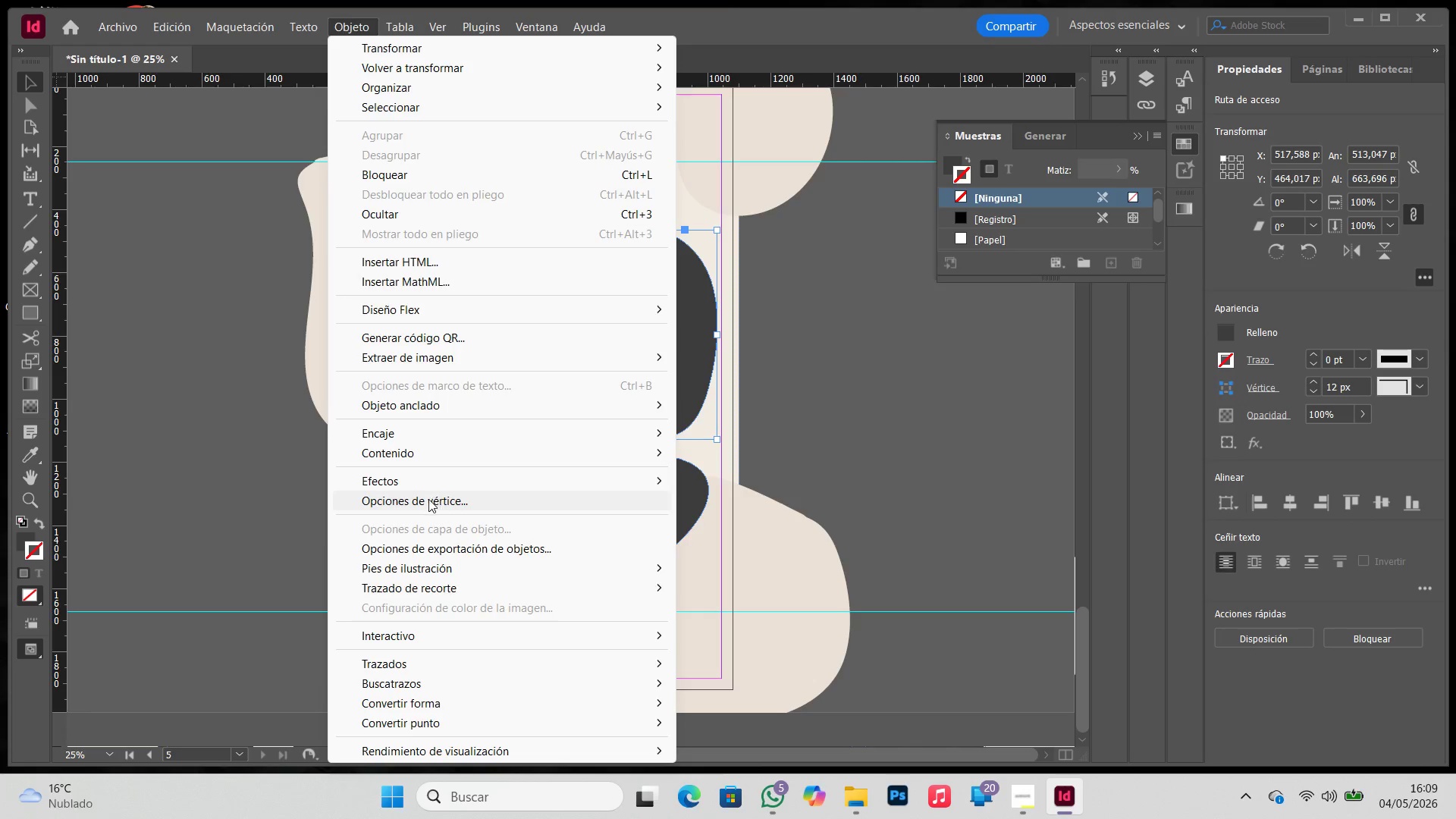 
wait(5.58)
 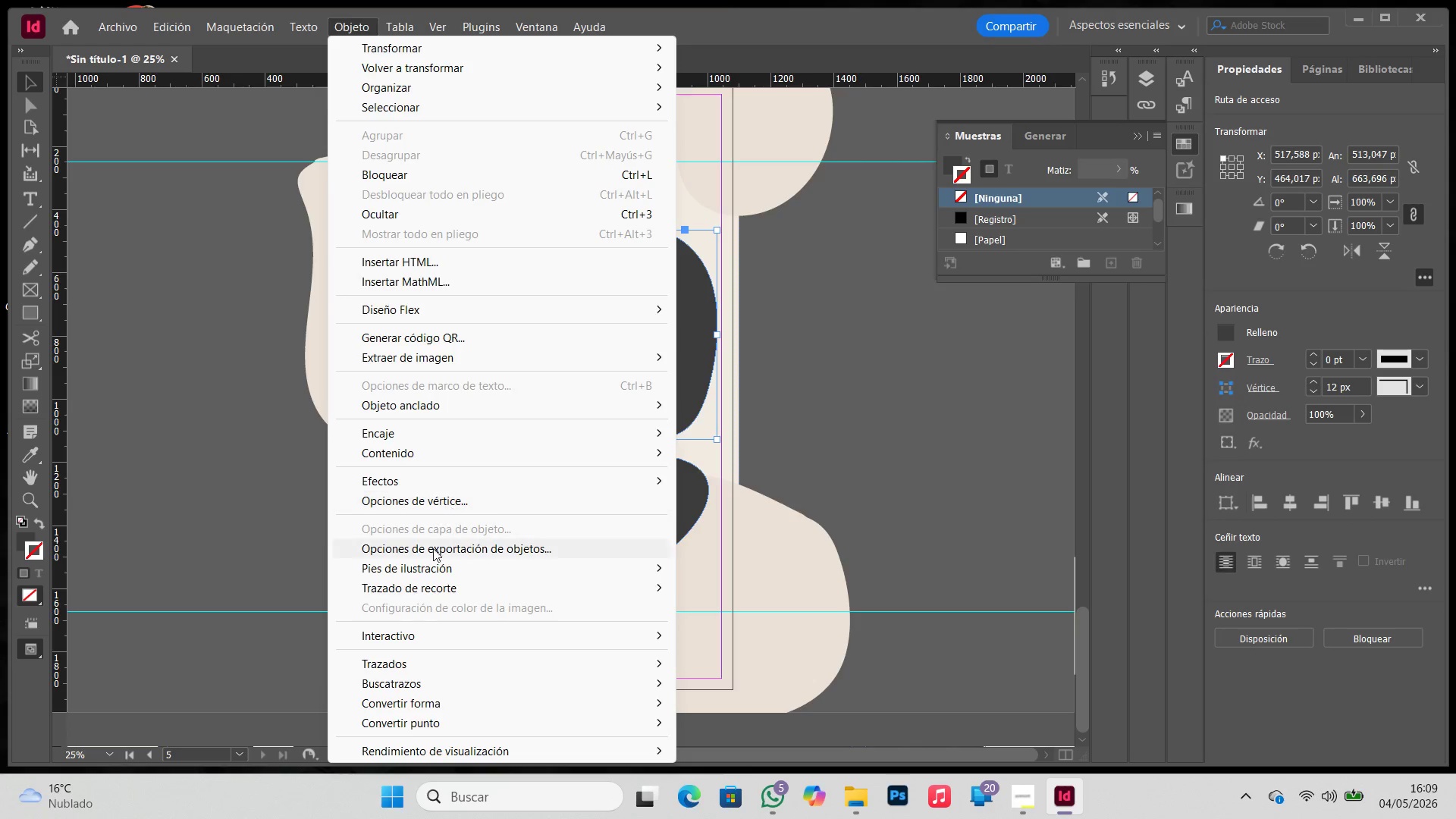 
left_click([422, 449])
 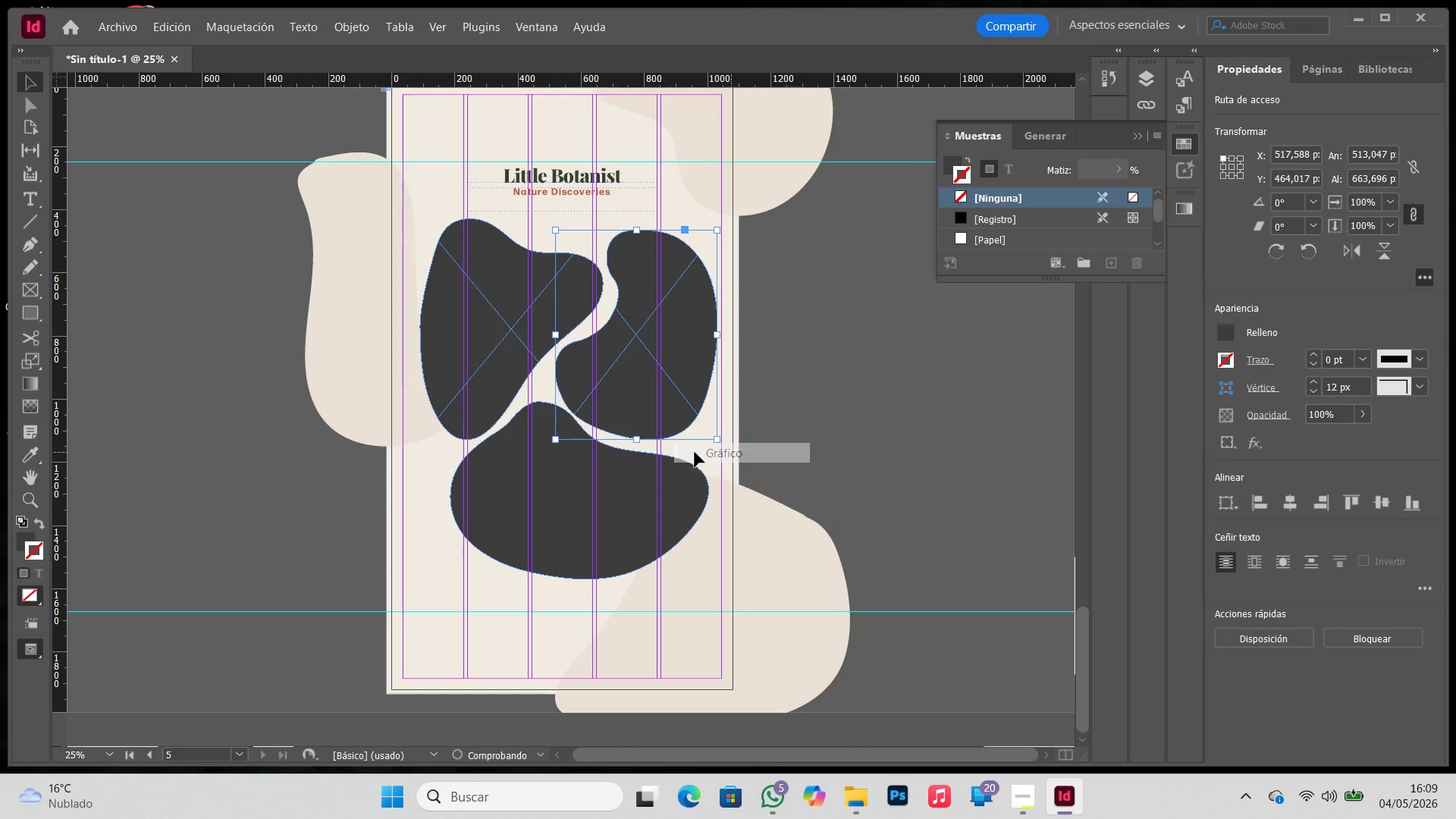 
double_click([571, 479])
 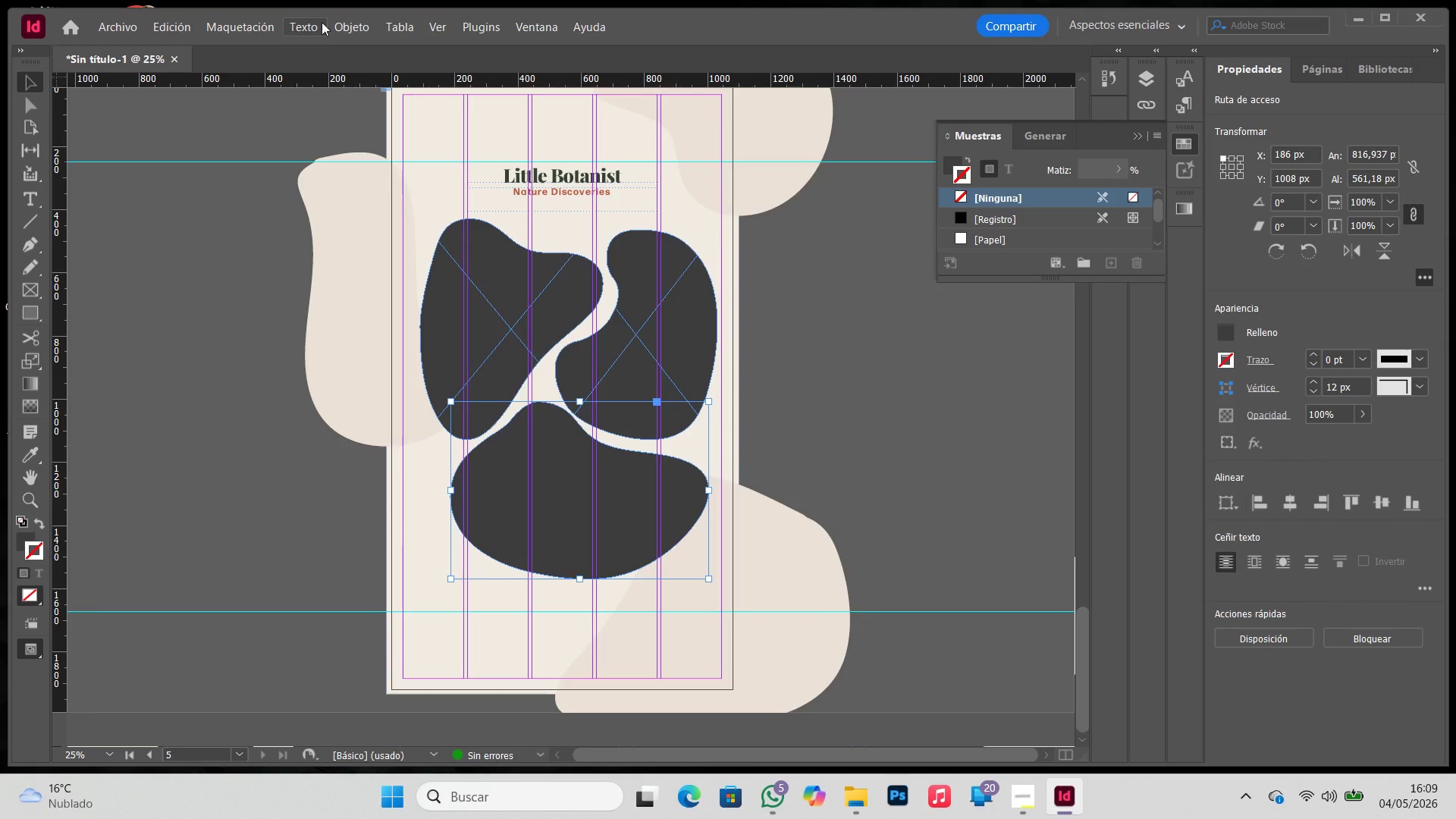 
left_click([344, 18])
 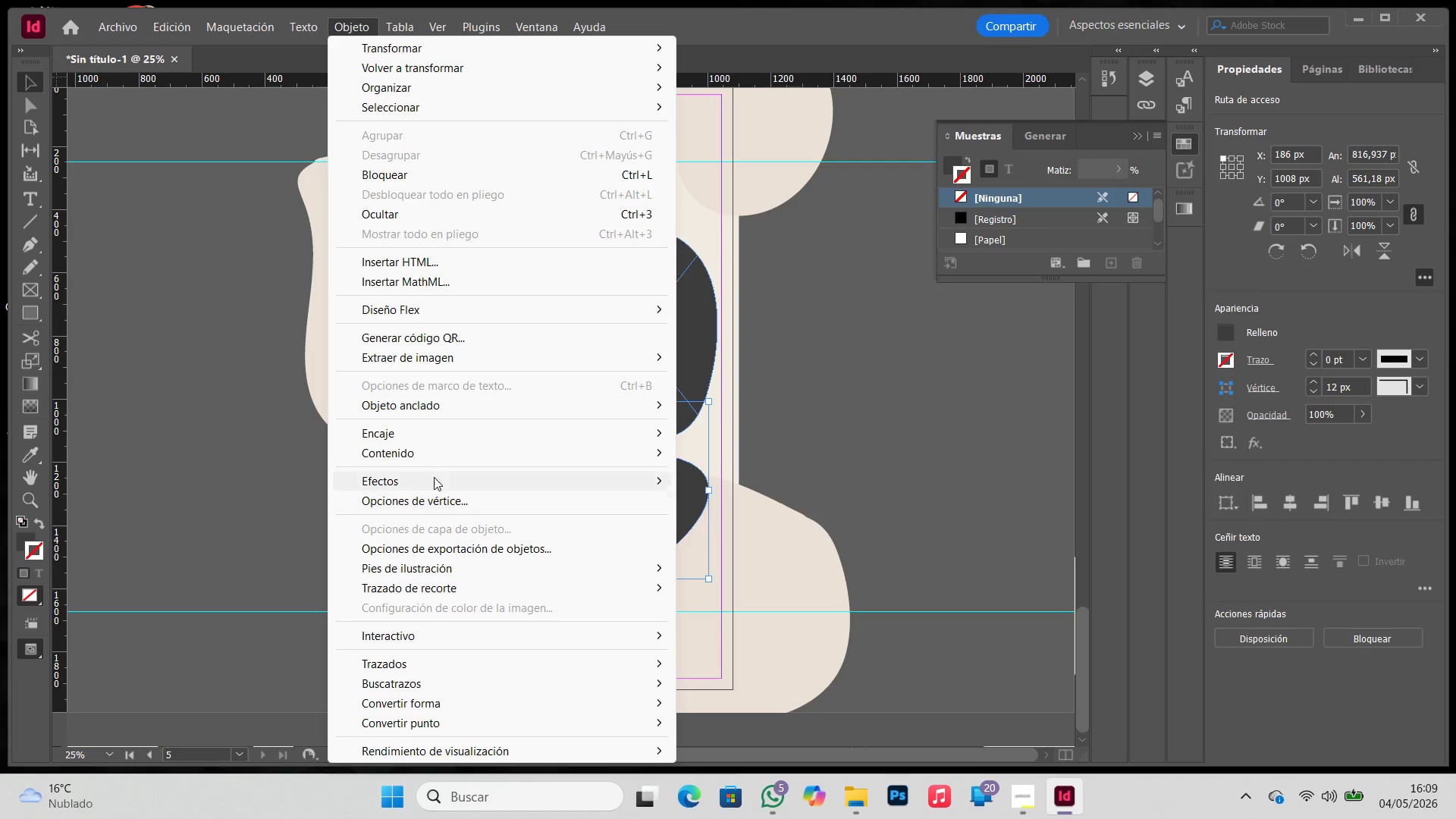 
left_click([428, 461])
 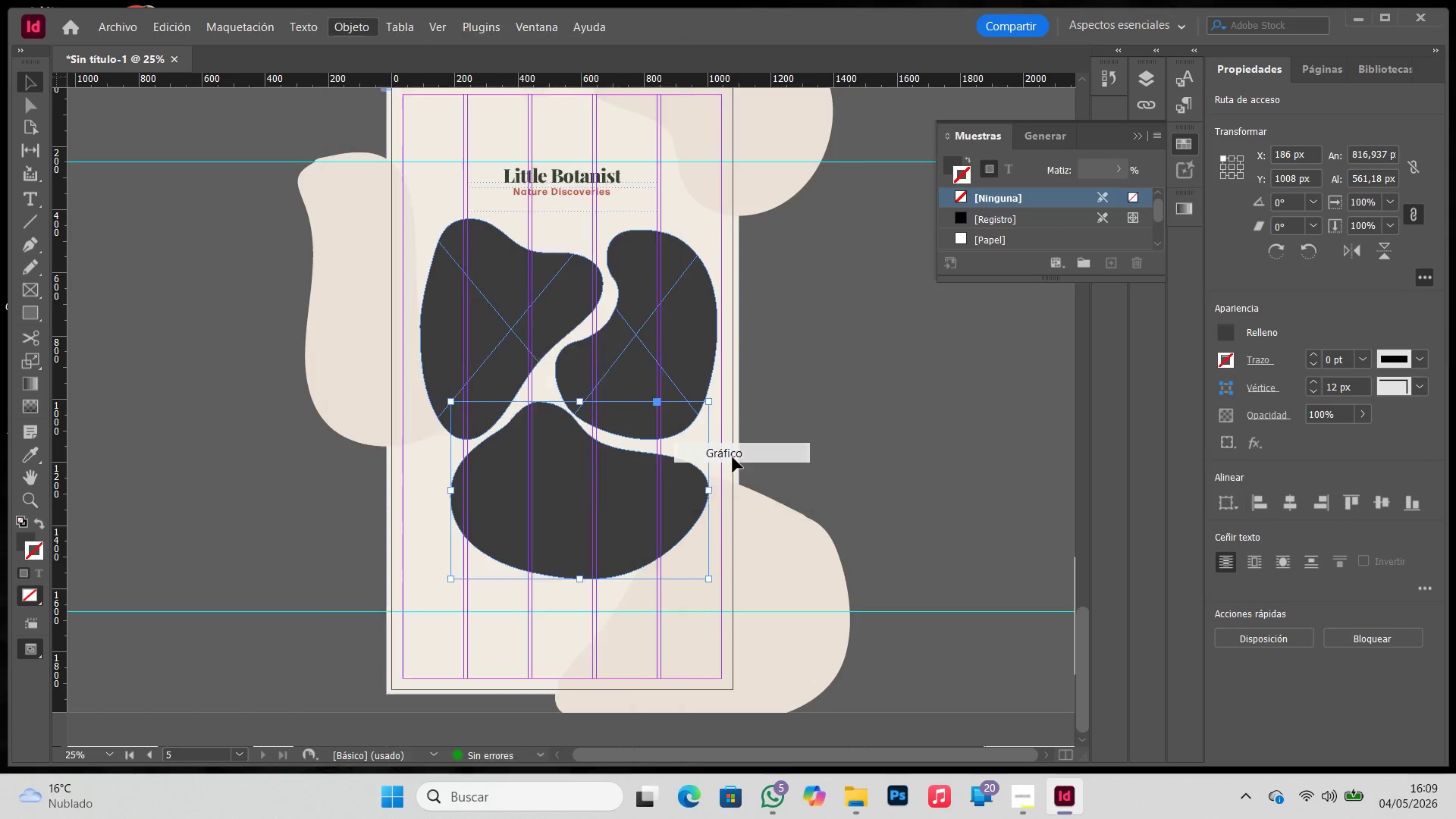 
double_click([811, 412])
 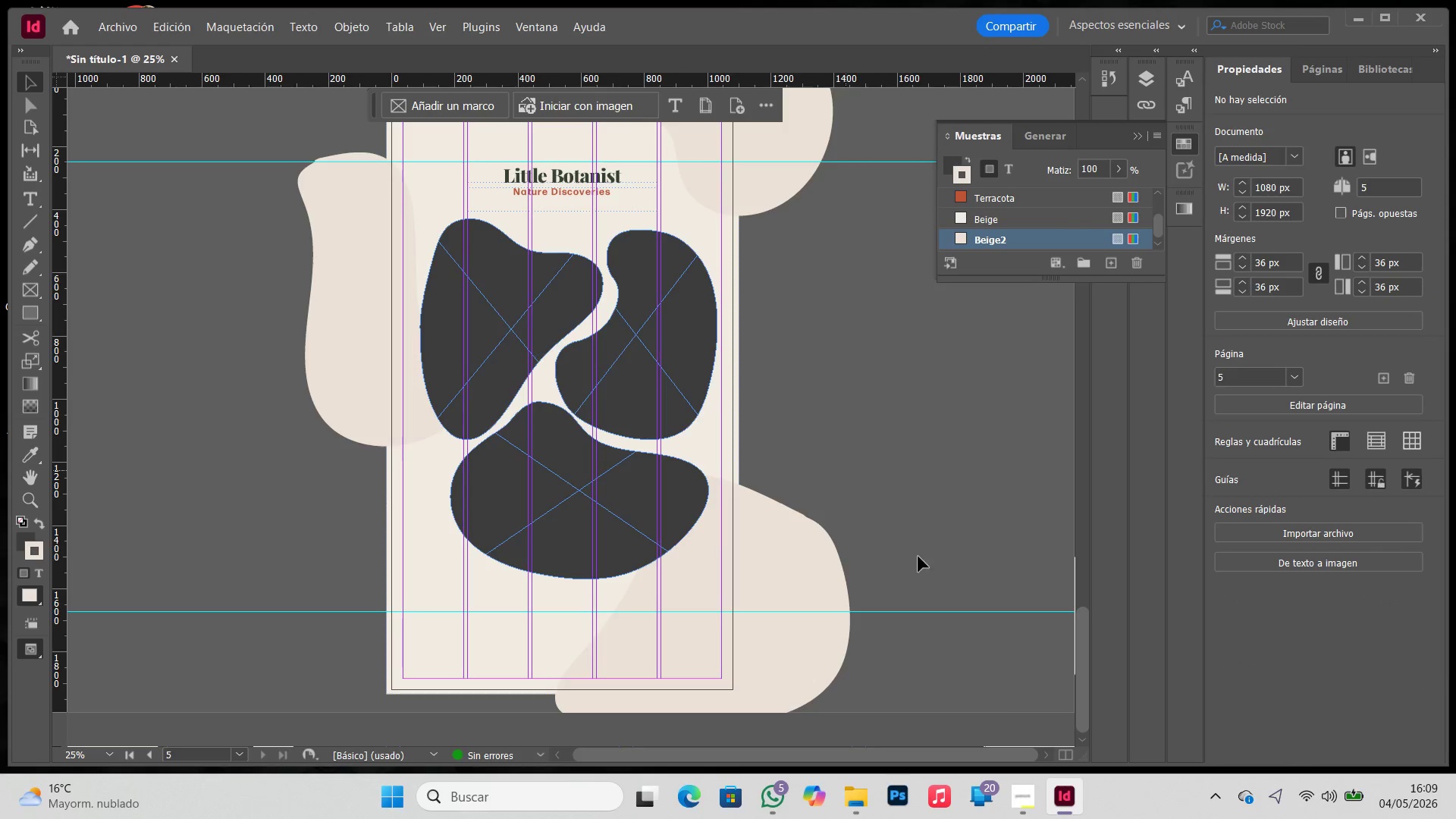 
left_click([1023, 810])